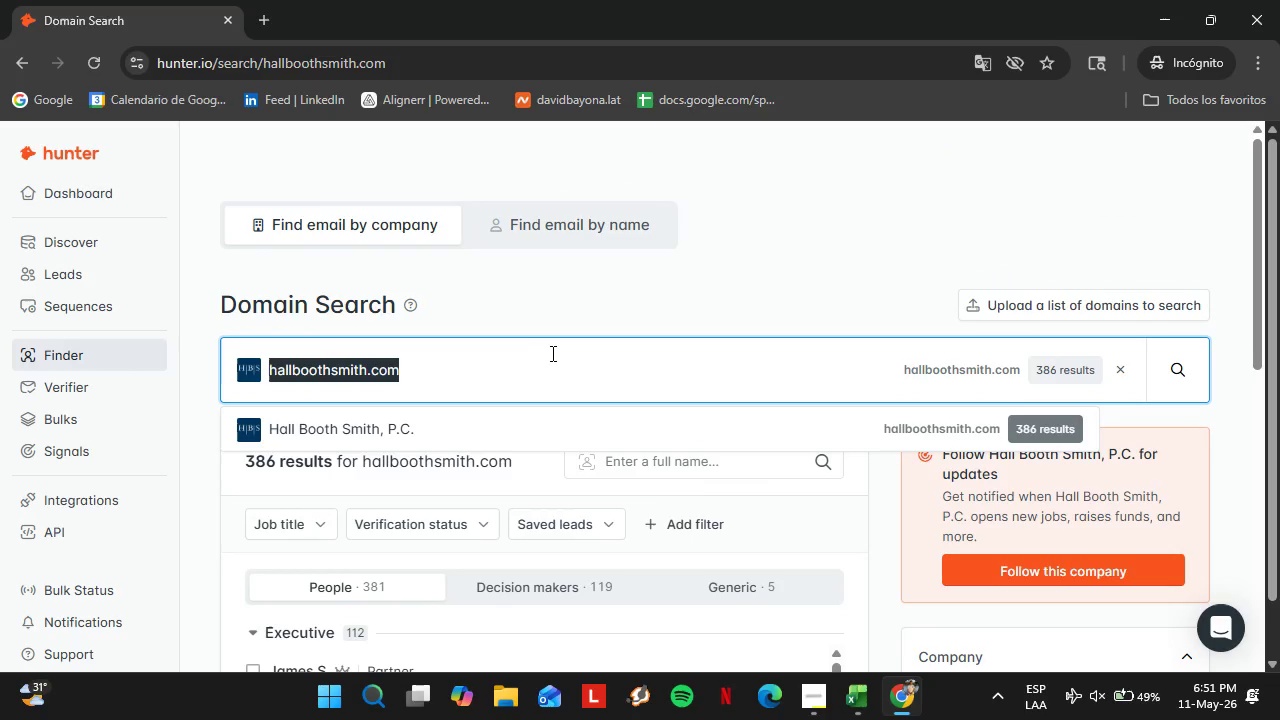 
triple_click([513, 351])
 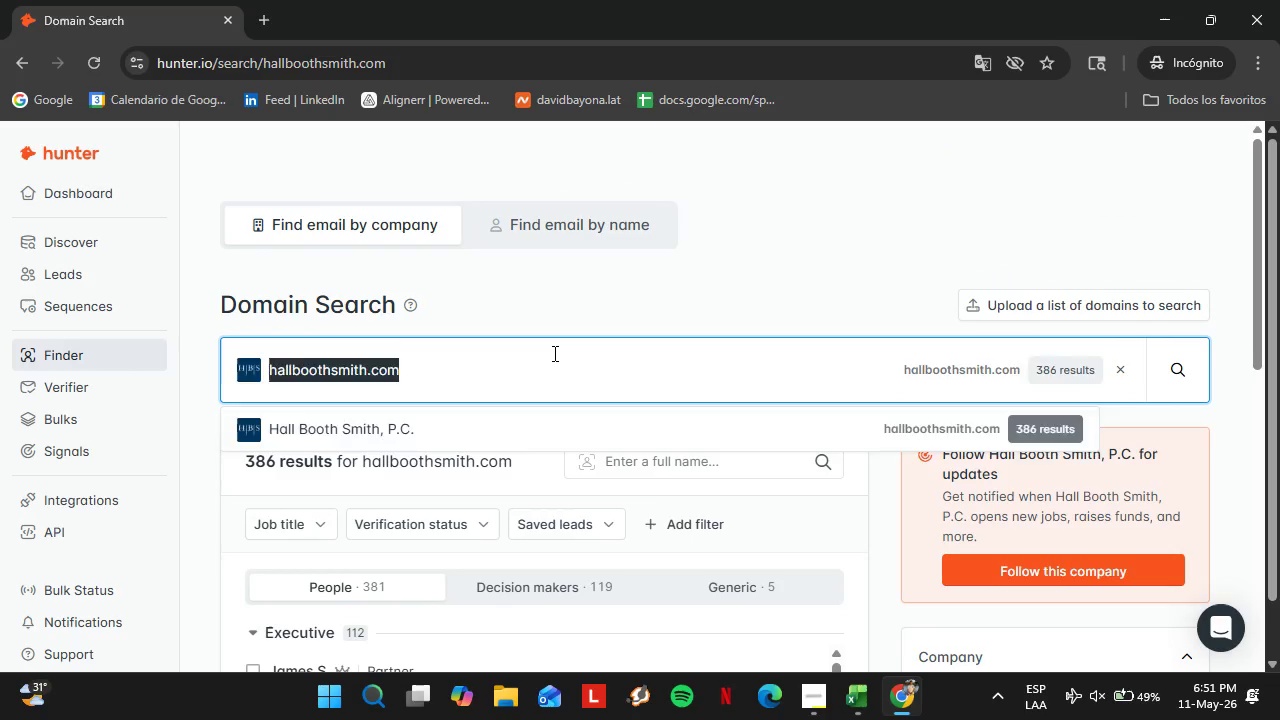 
scroll: coordinate [631, 337], scroll_direction: up, amount: 3.0
 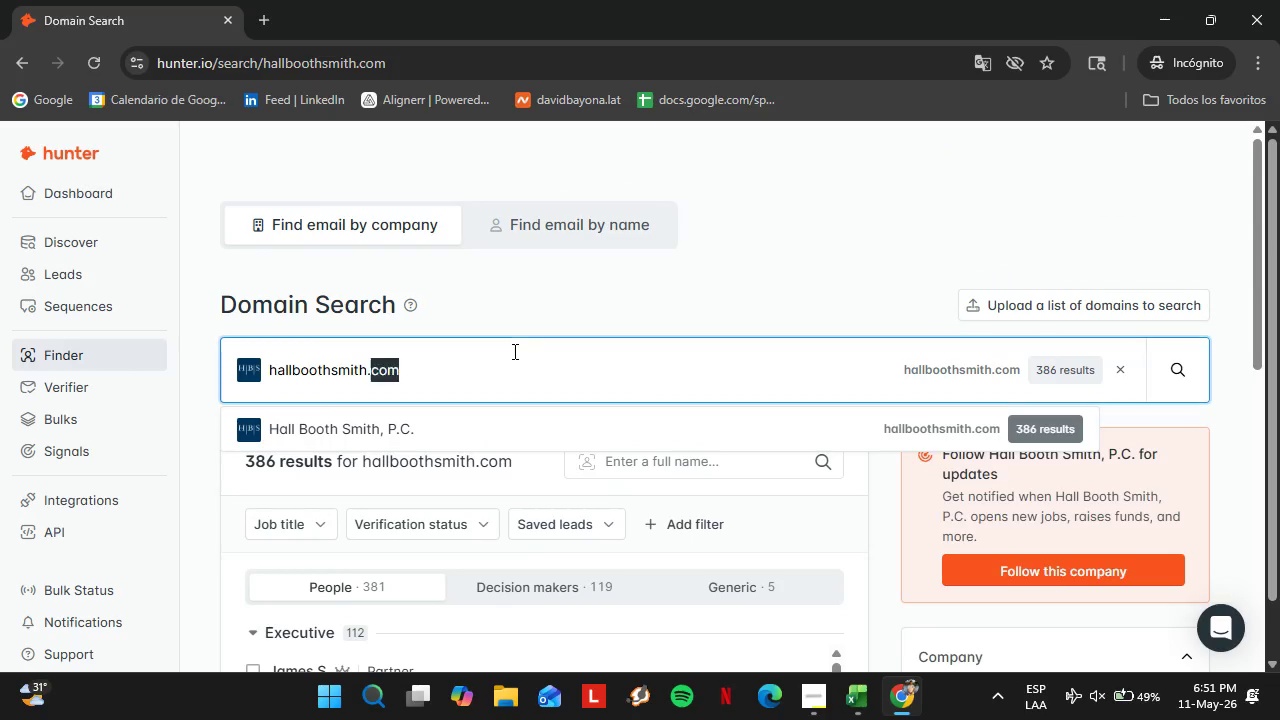 
type(hirschlerlaw.com)
 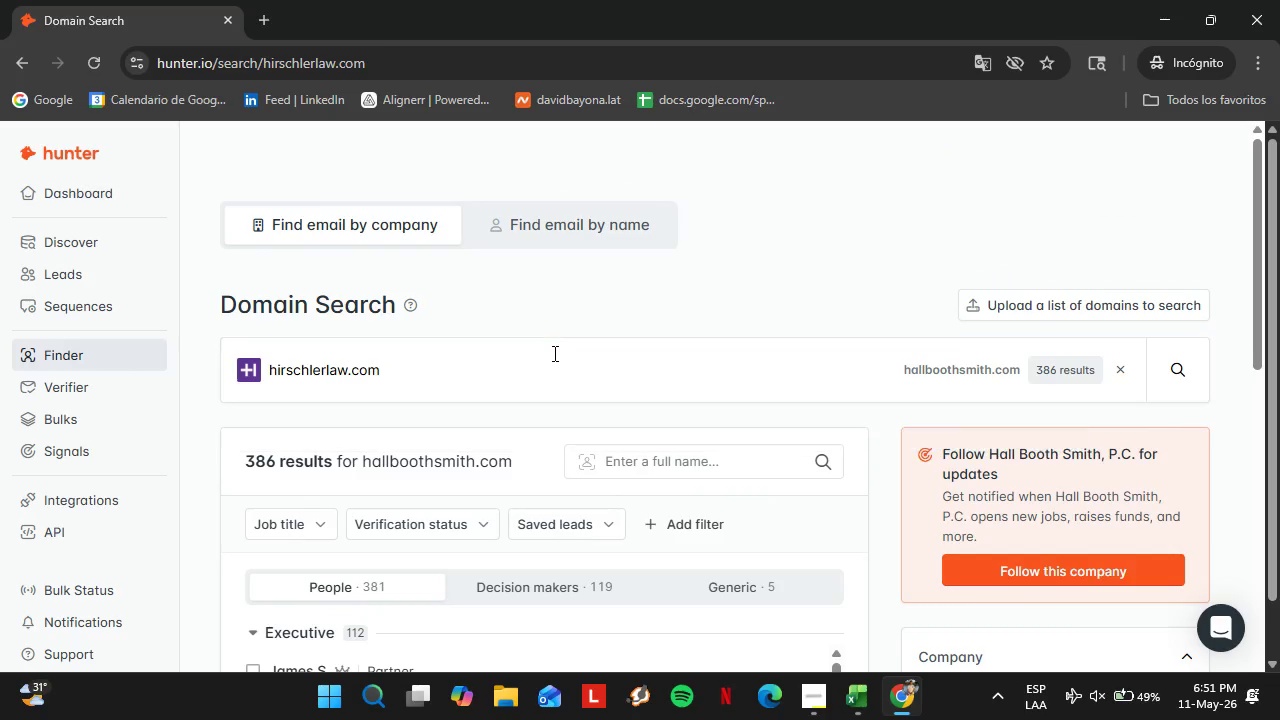 
key(Enter)
 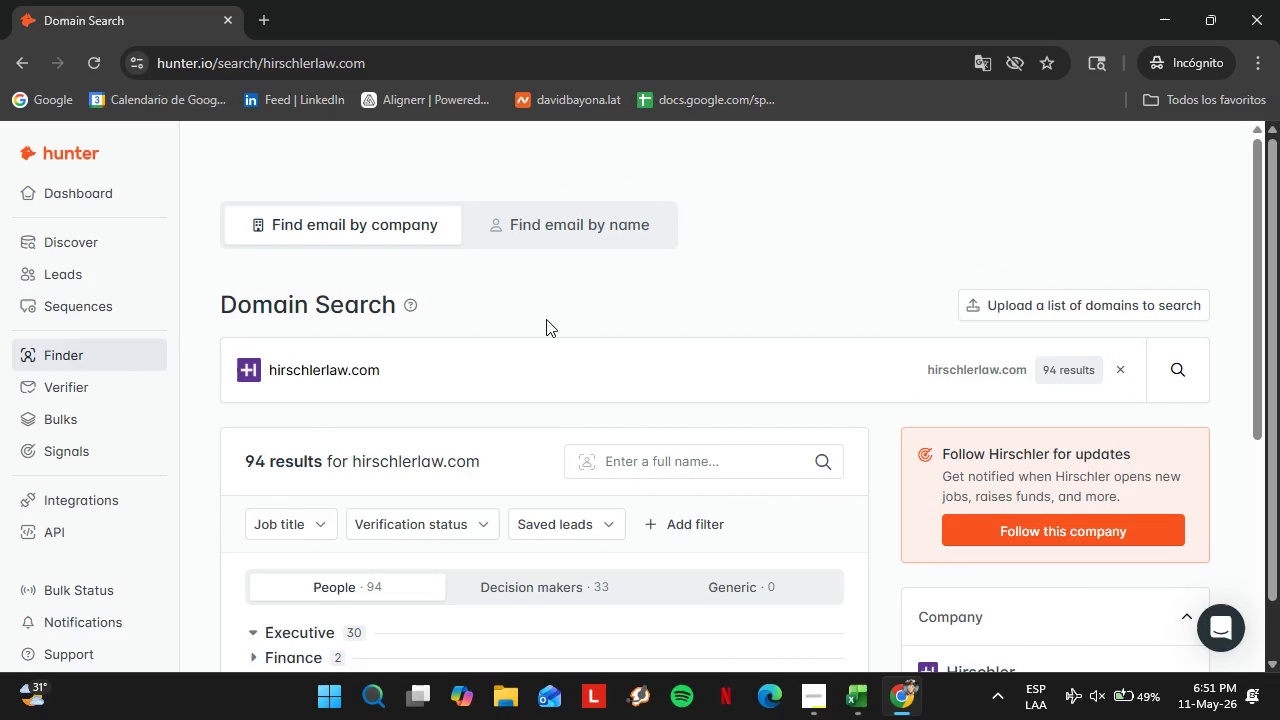 
left_click([748, 276])
 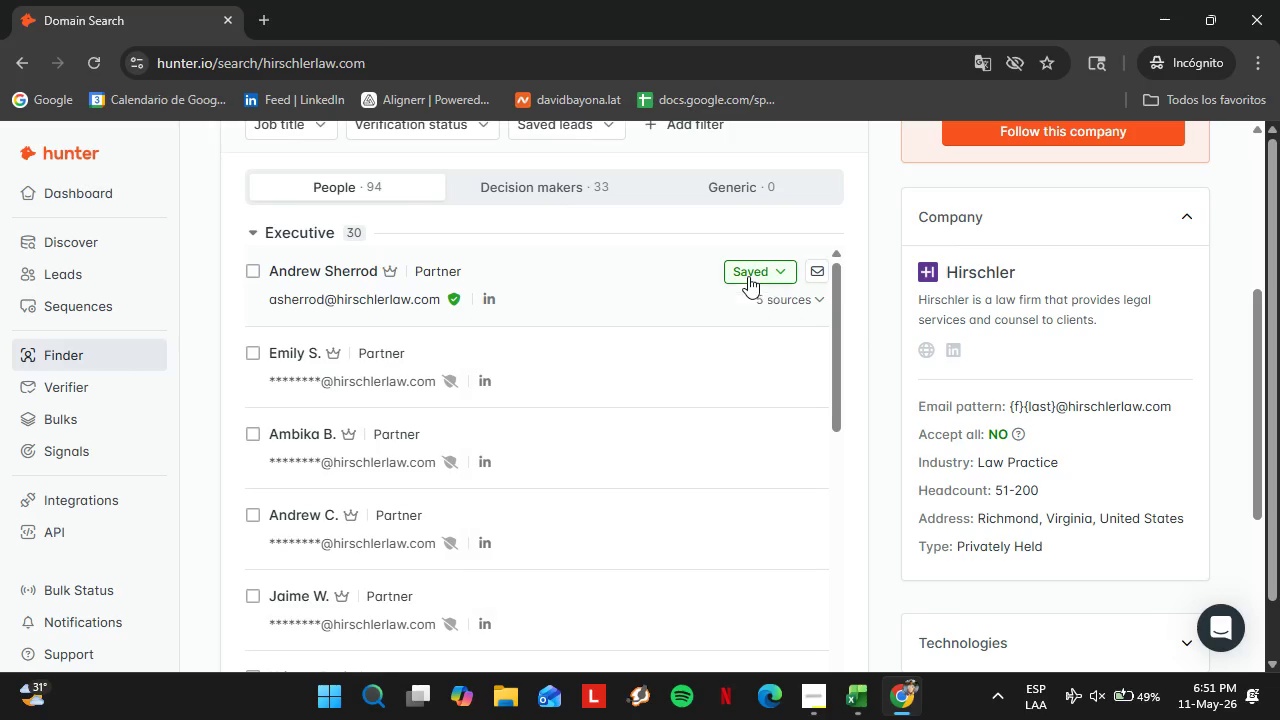 
left_click([748, 276])
 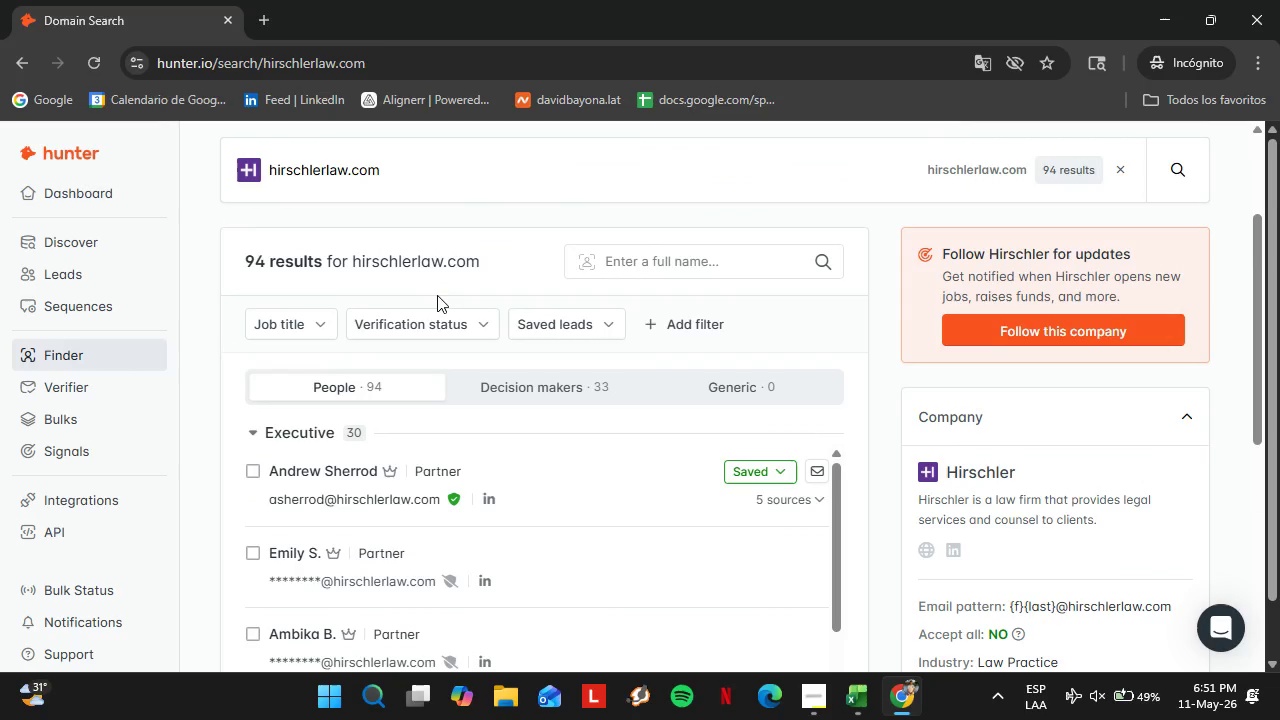 
scroll: coordinate [471, 369], scroll_direction: down, amount: 4.0
 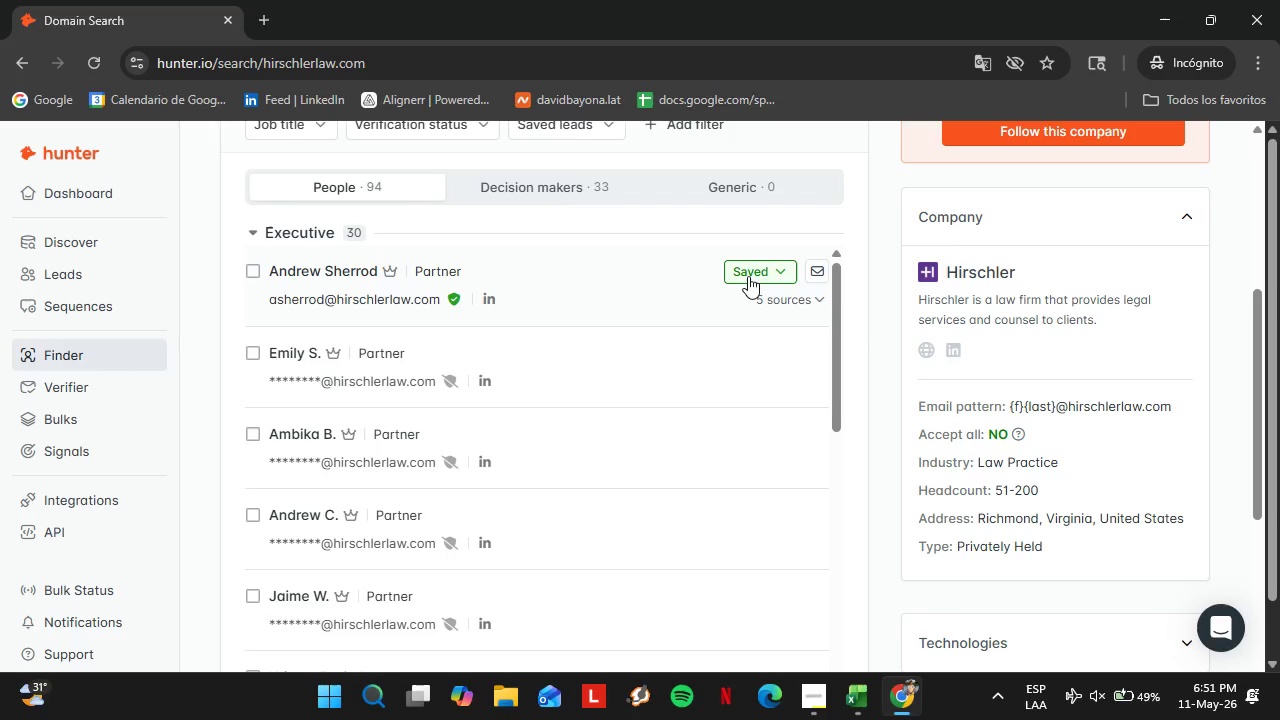 
double_click([402, 179])
 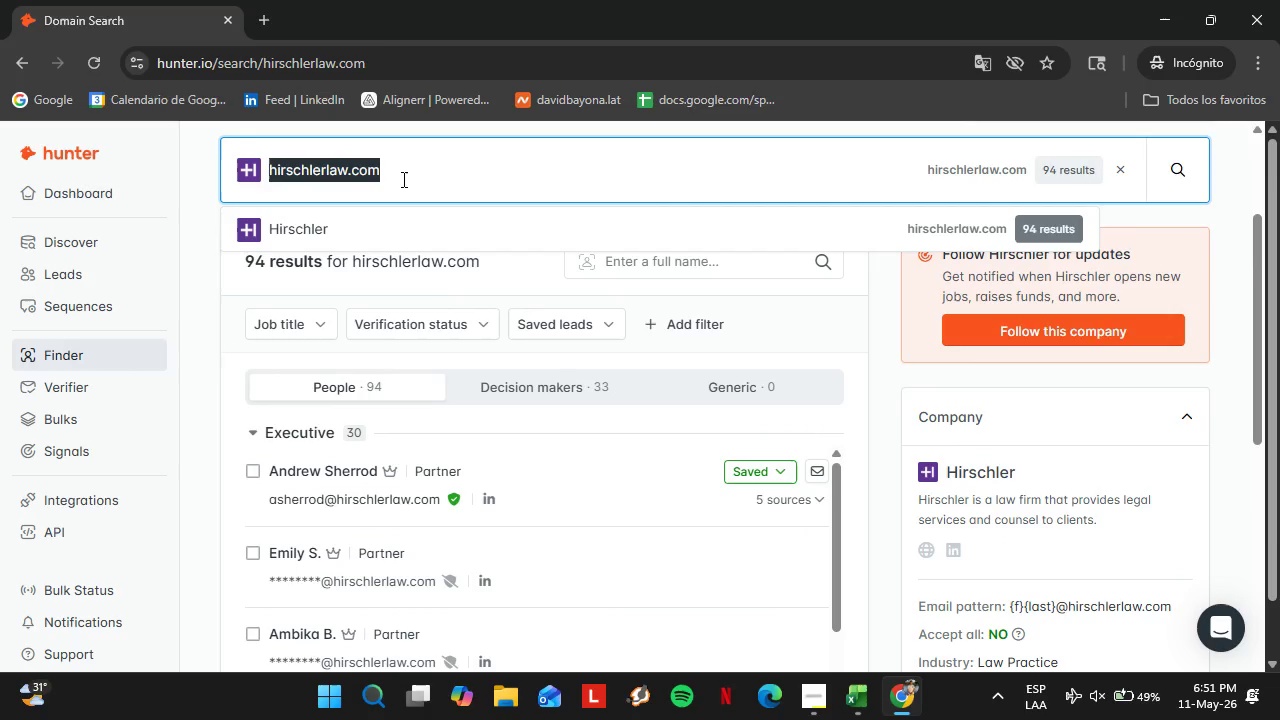 
triple_click([402, 179])
 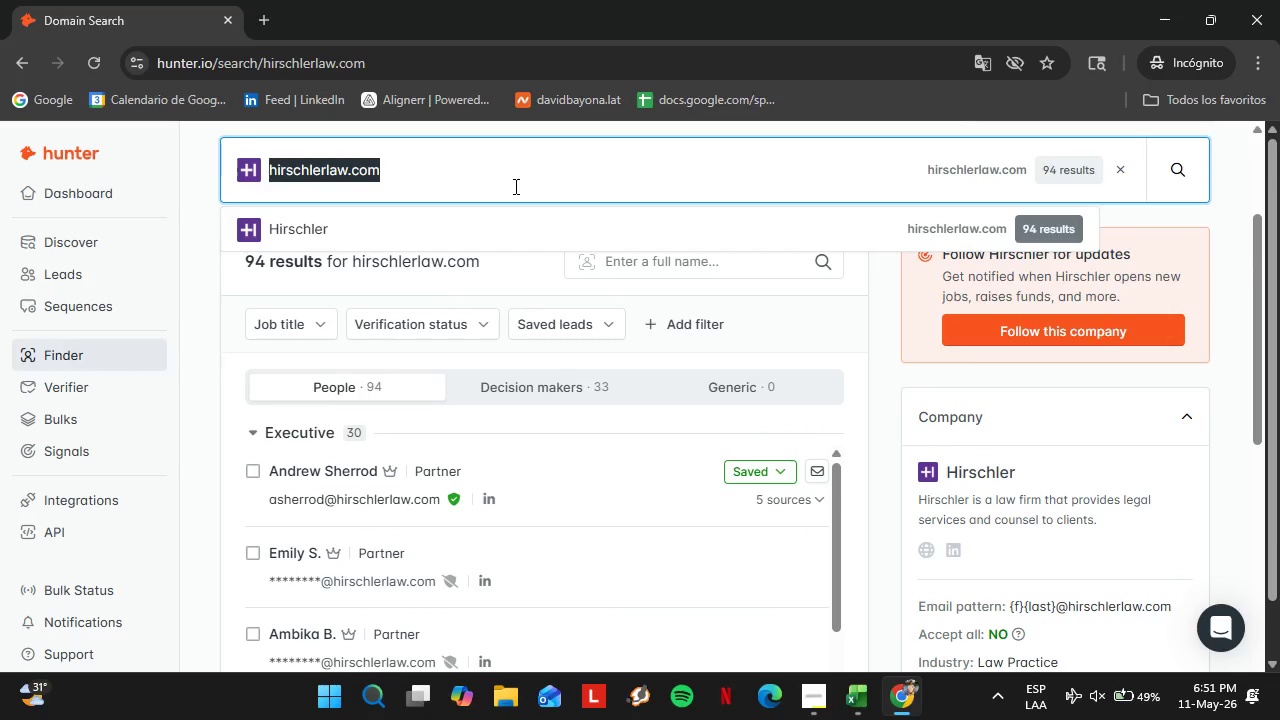 
scroll: coordinate [521, 285], scroll_direction: up, amount: 2.0
 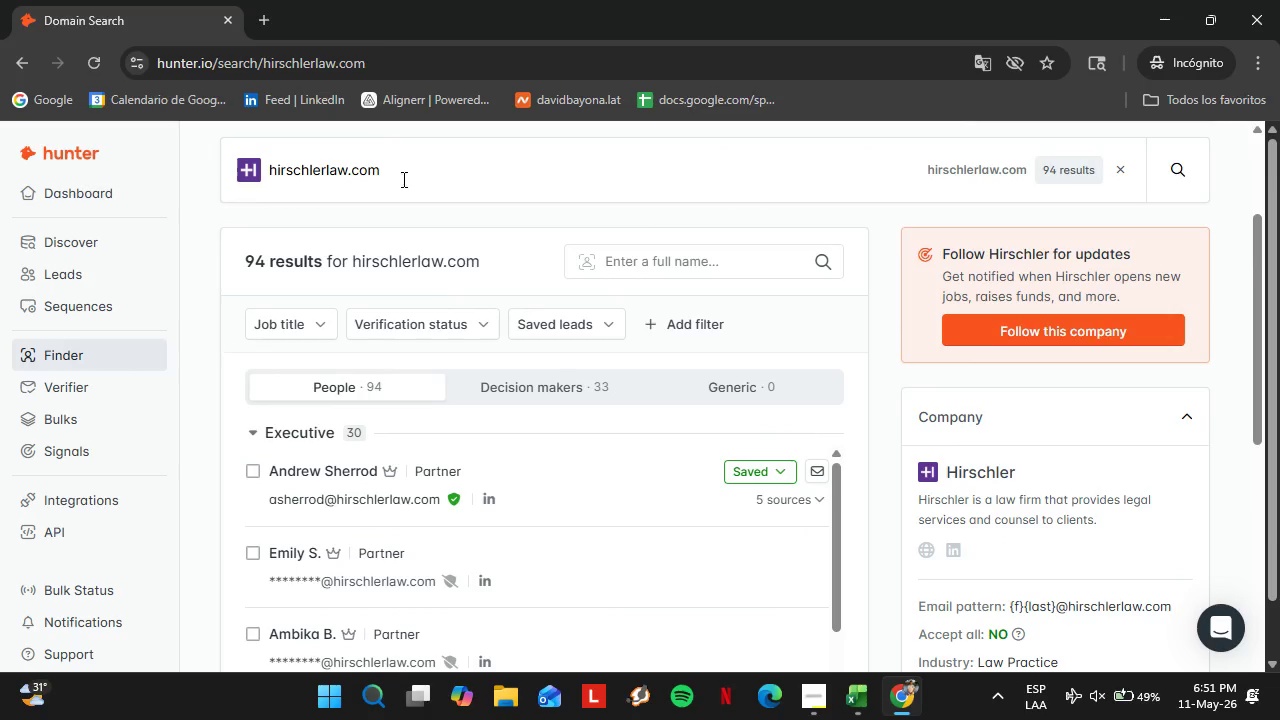 
type(jenner.com)
 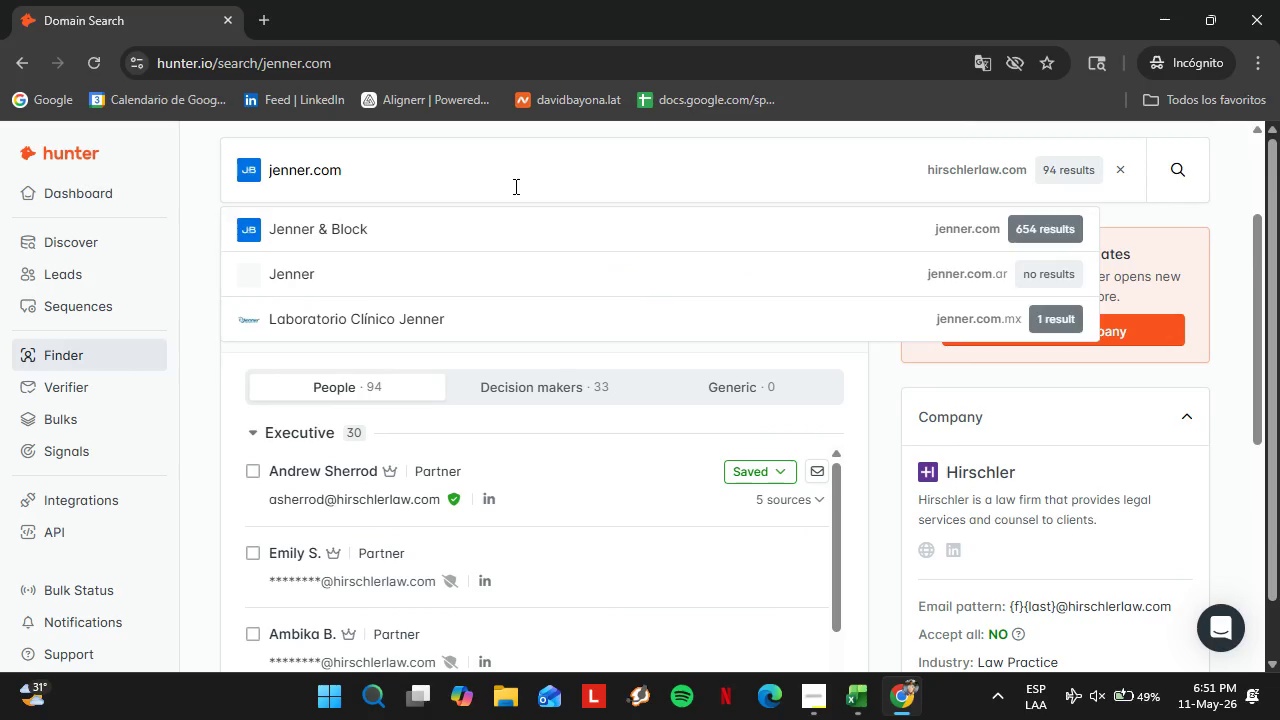 
key(Enter)
 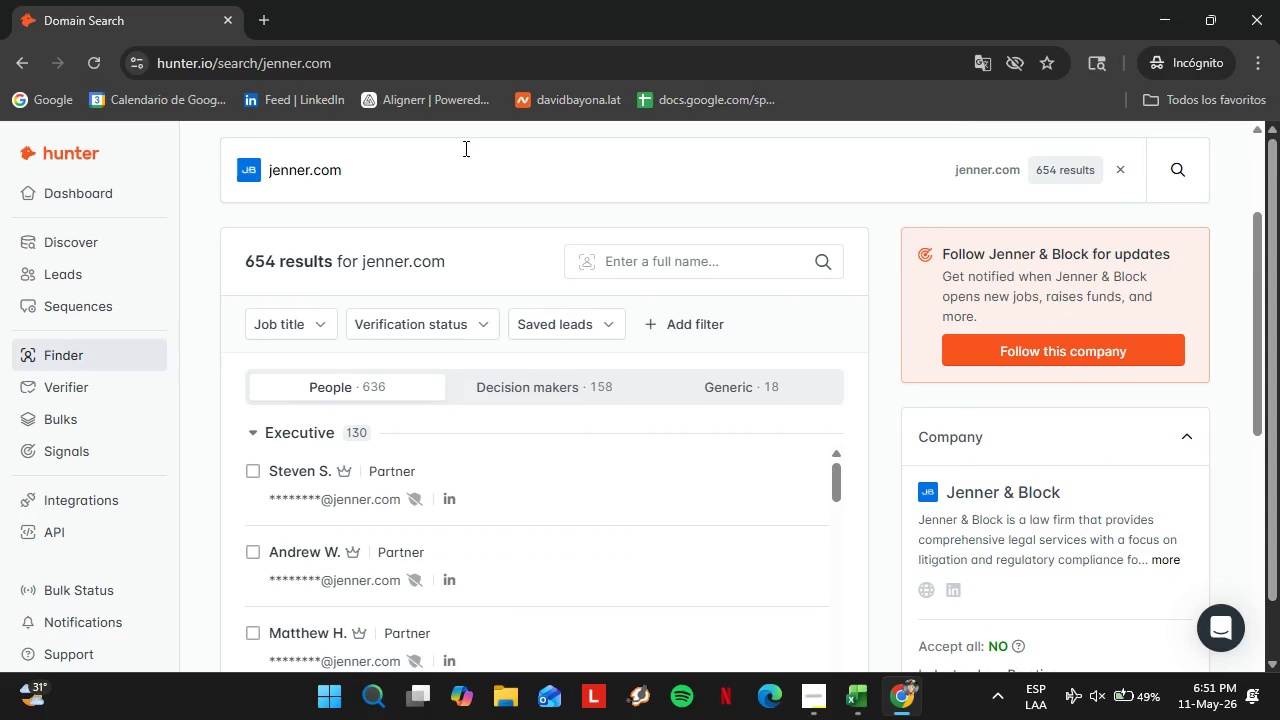 
wait(5.92)
 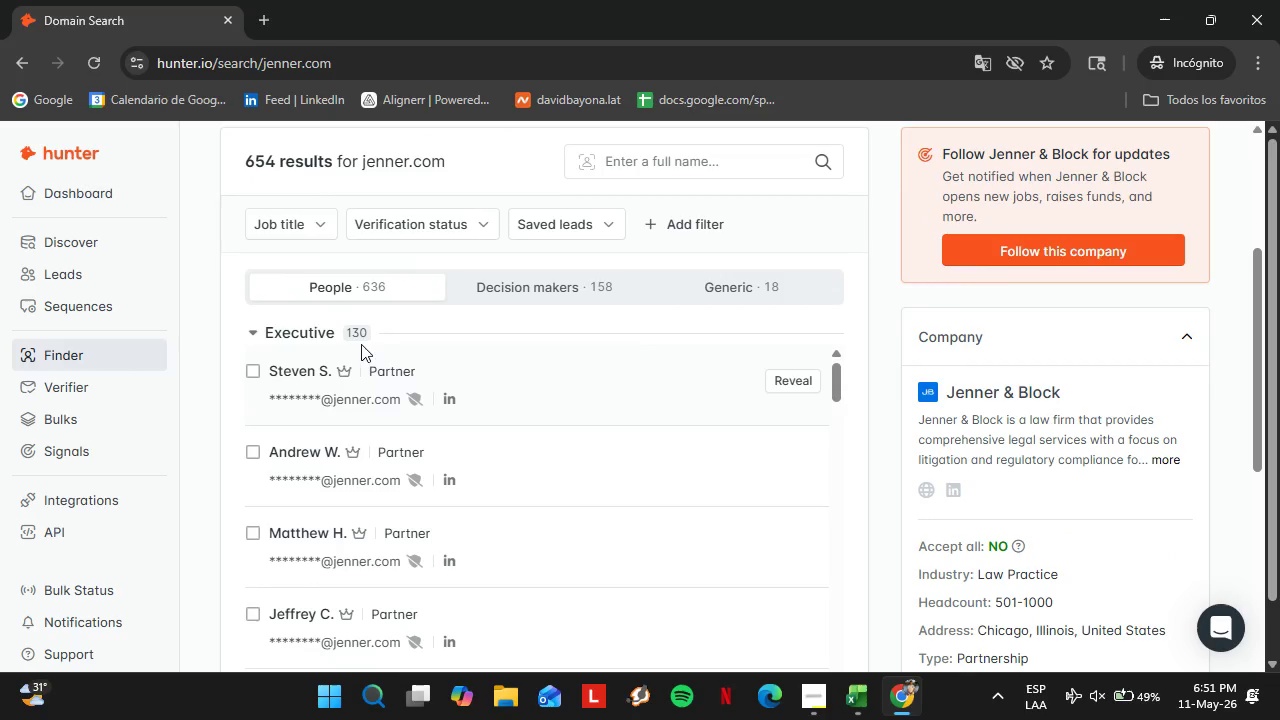 
left_click([304, 209])
 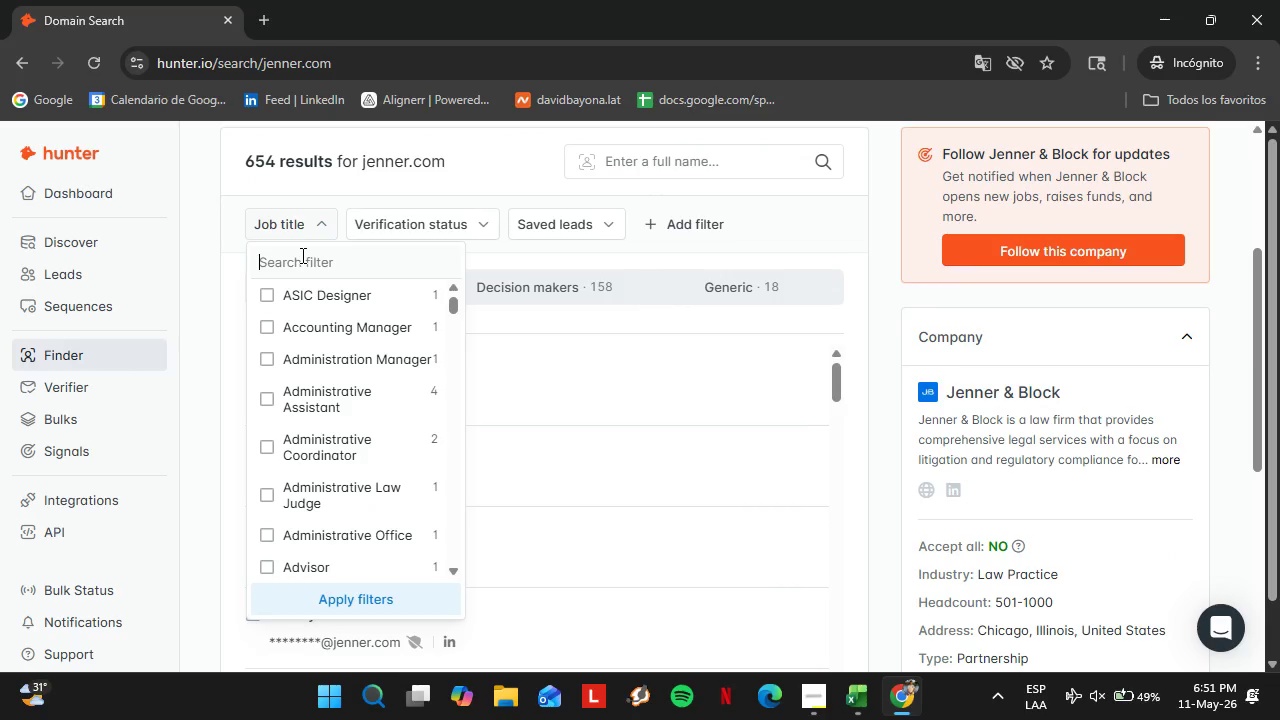 
left_click([301, 255])
 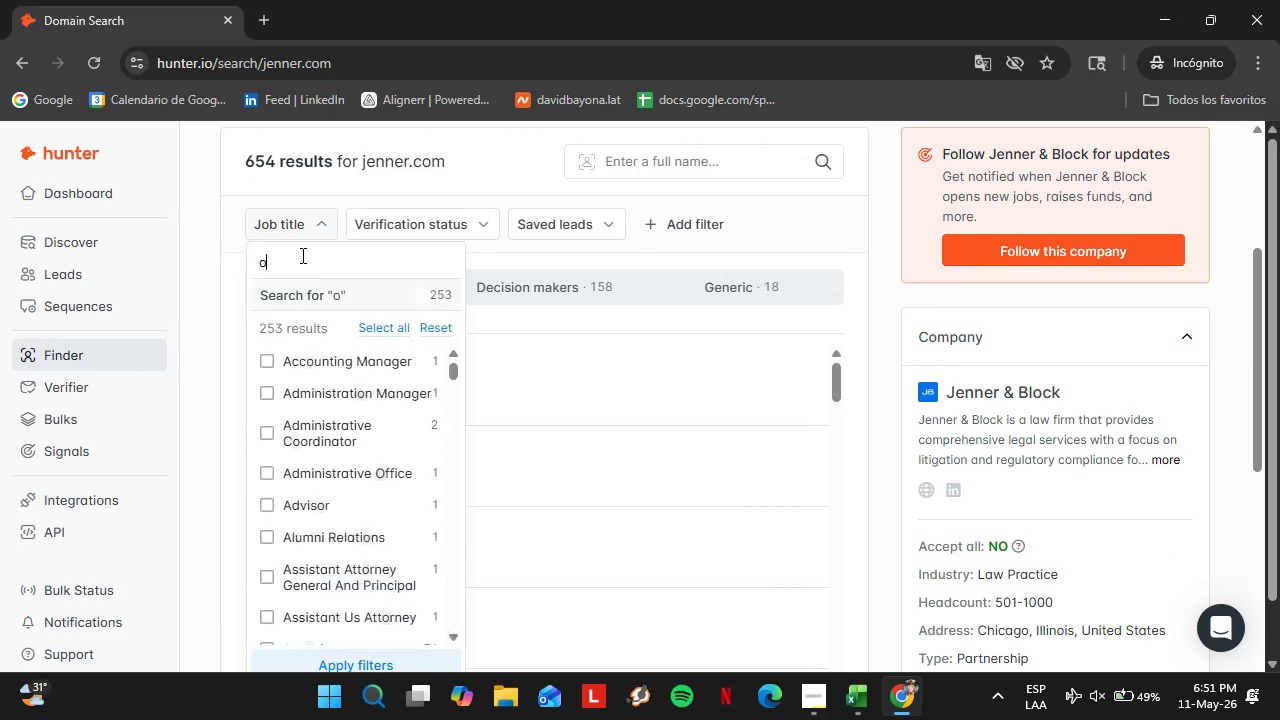 
key(O)
 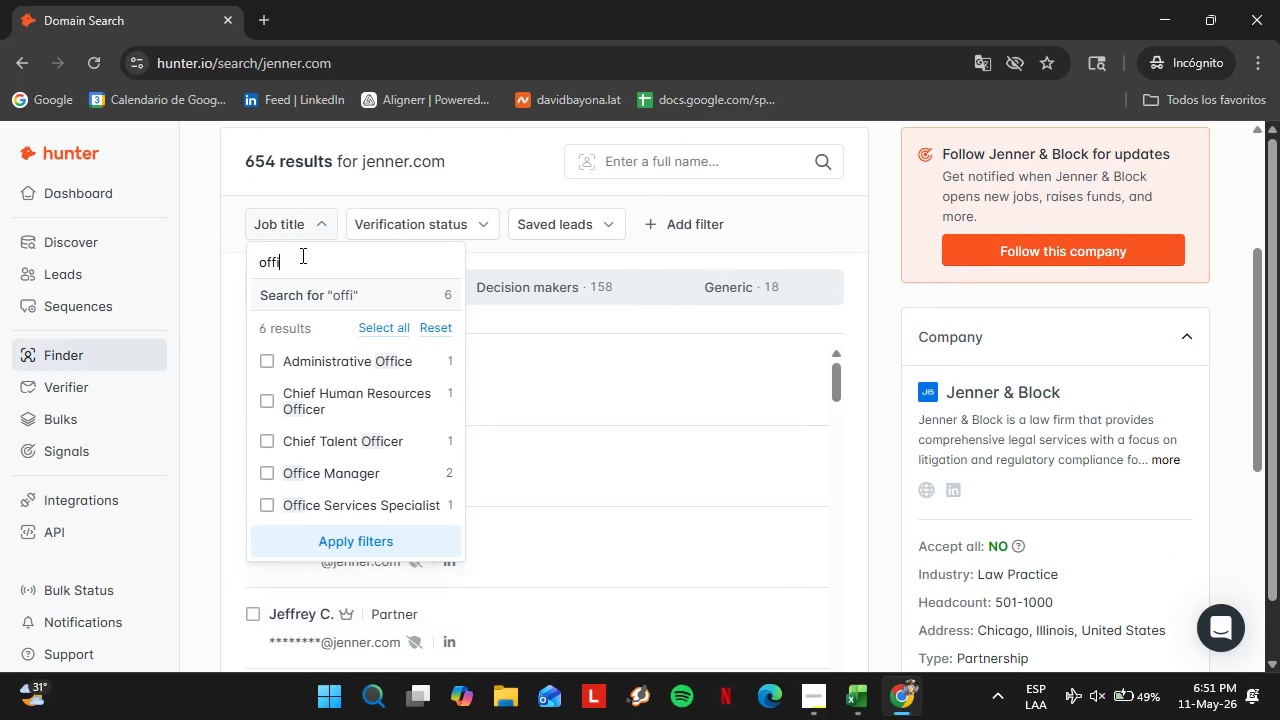 
scroll: coordinate [496, 383], scroll_direction: down, amount: 1.0
 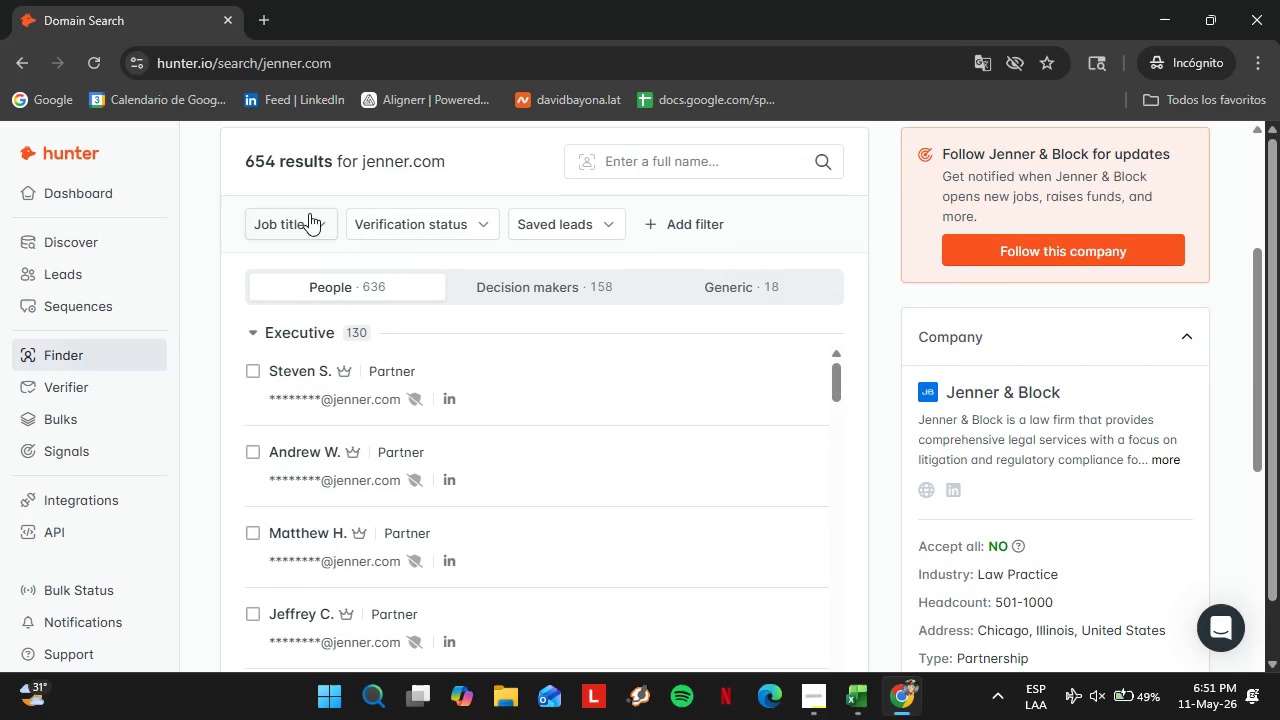 
type(ffice)
 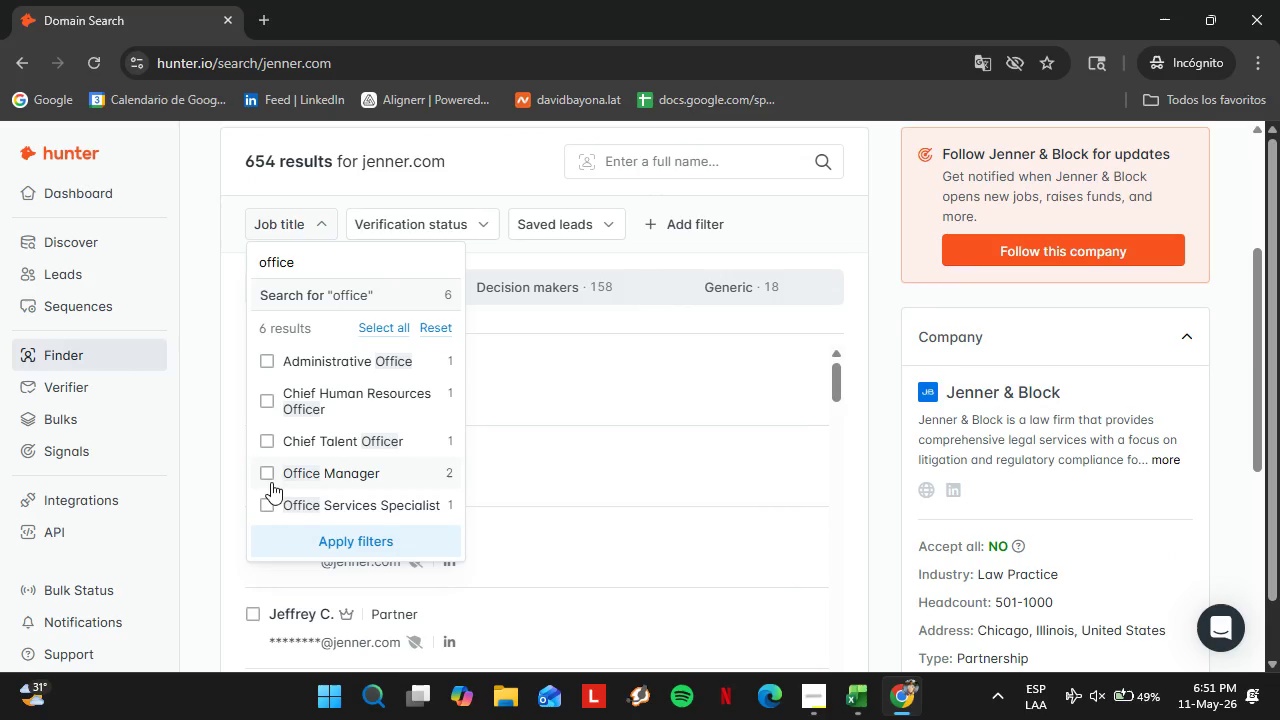 
left_click([264, 476])
 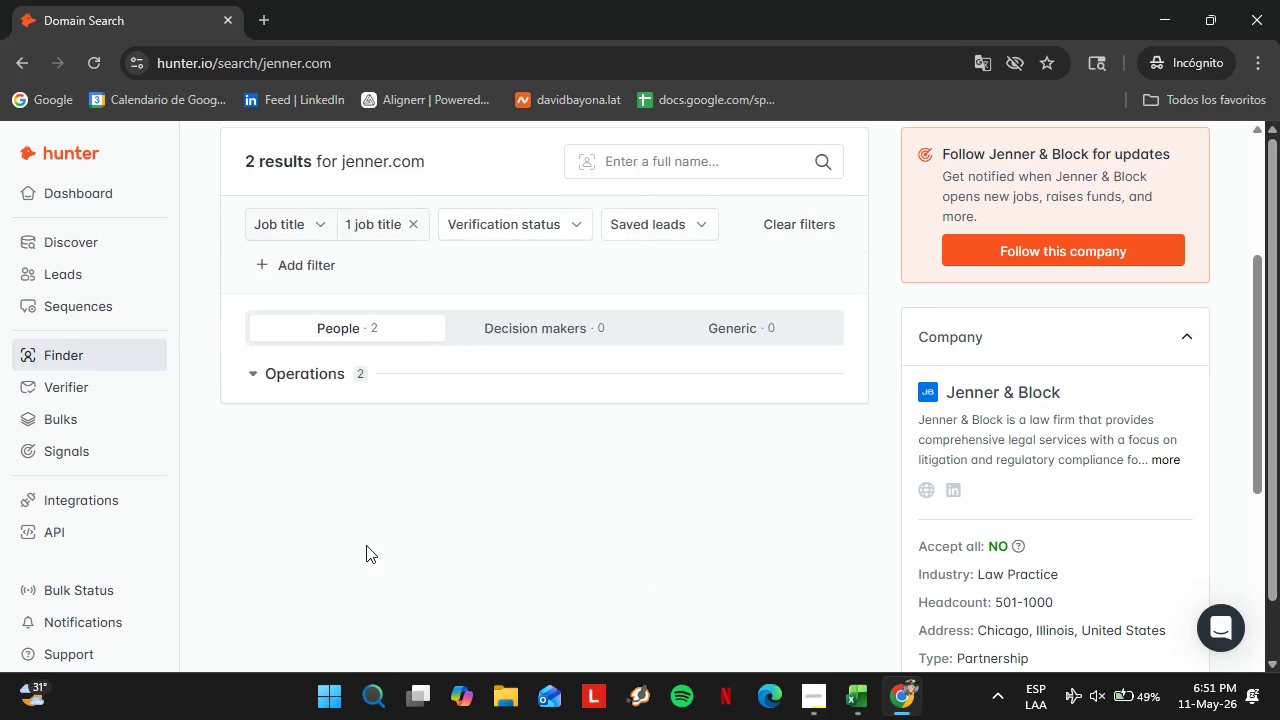 
left_click([366, 545])
 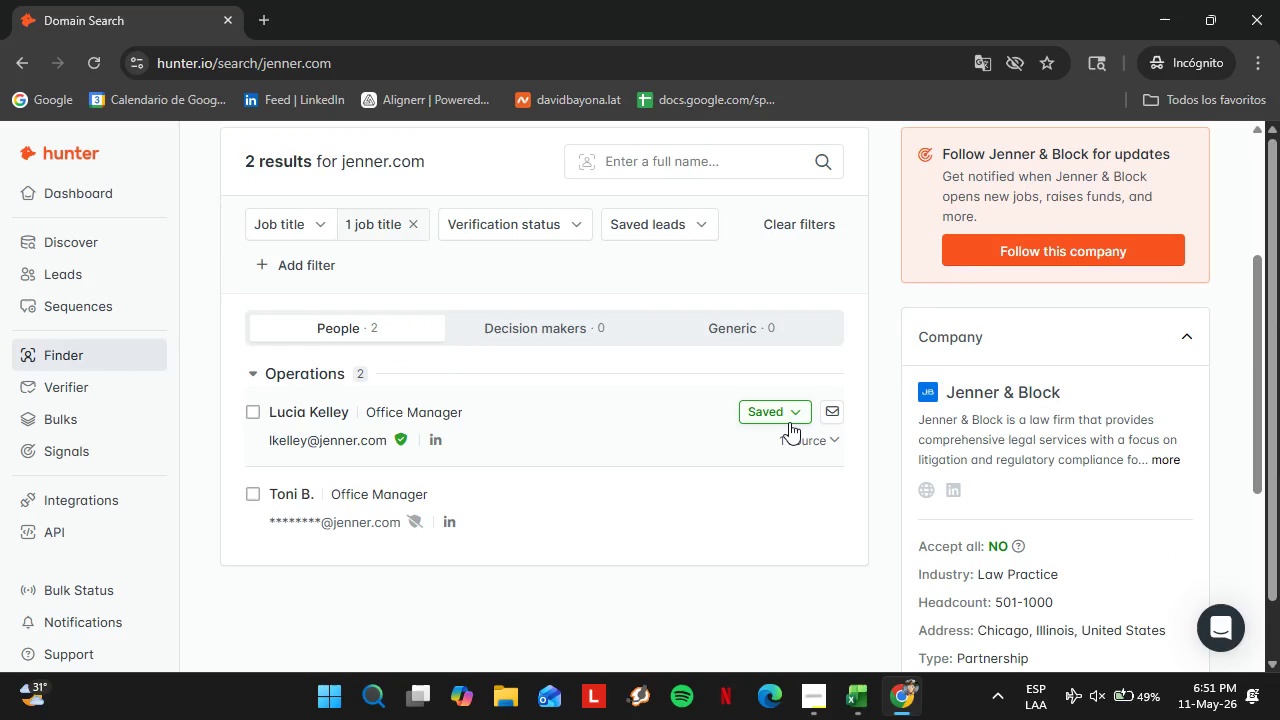 
left_click([789, 422])
 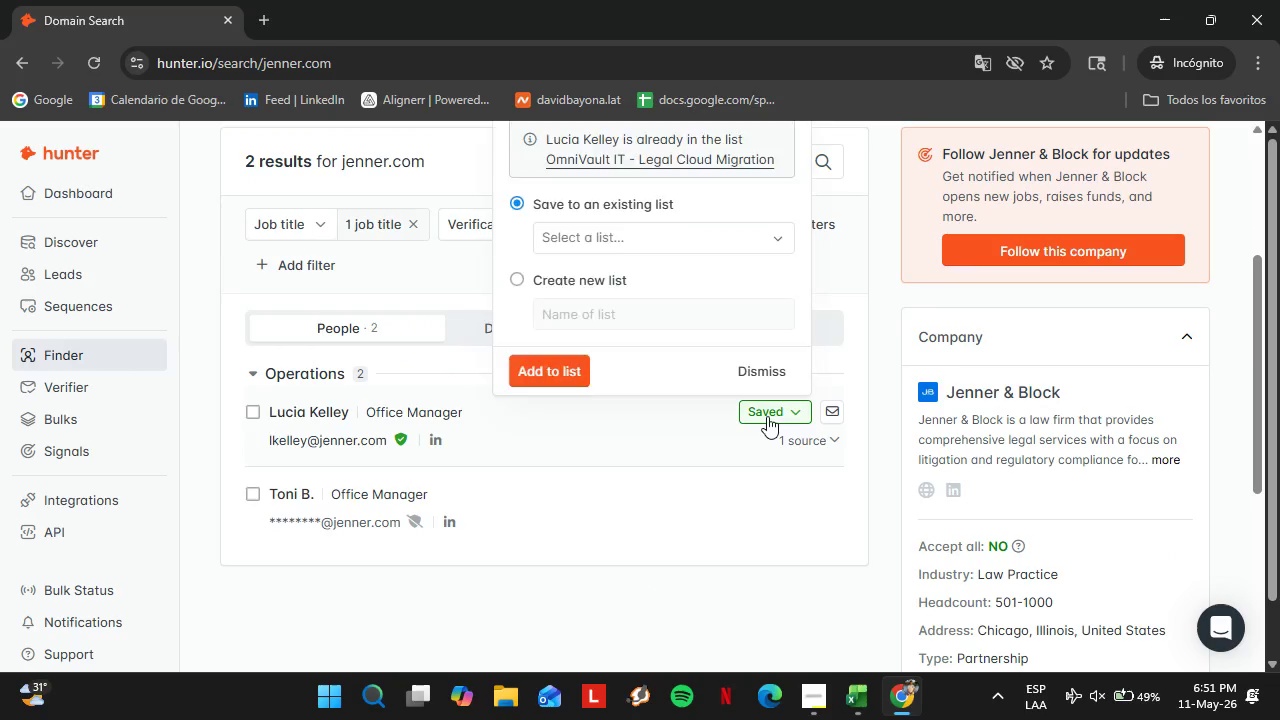 
left_click([789, 422])
 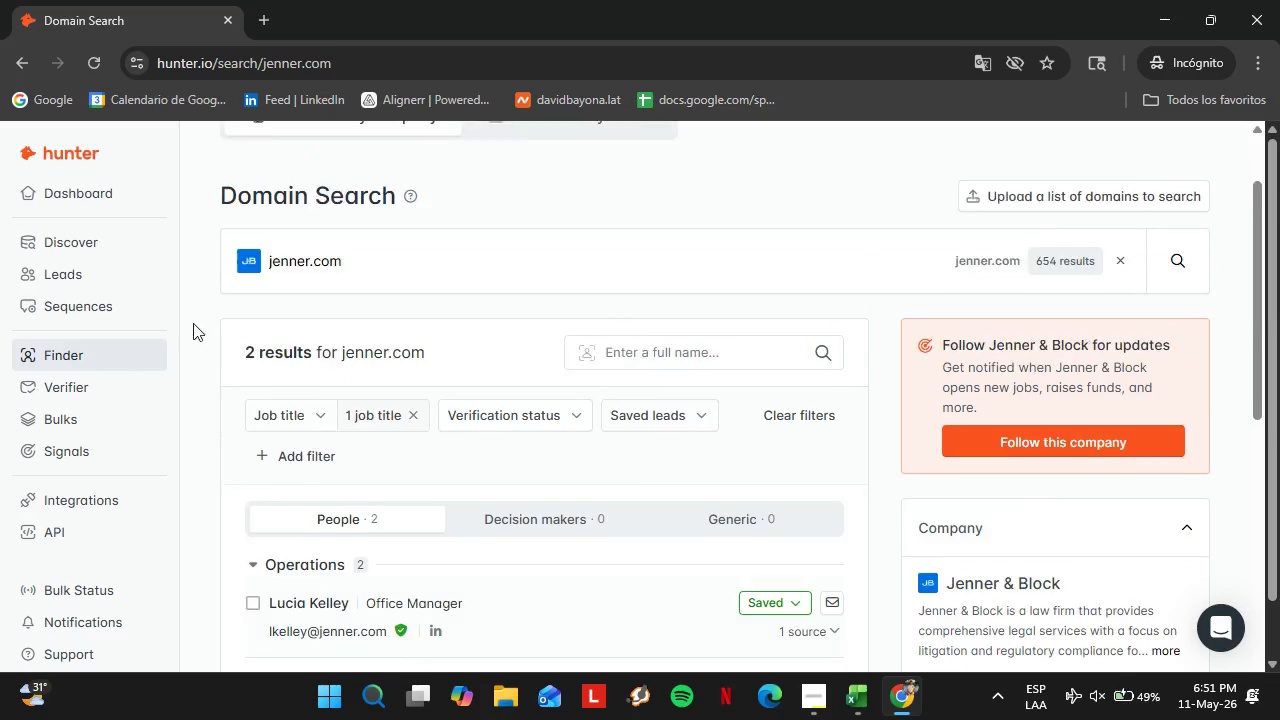 
double_click([300, 278])
 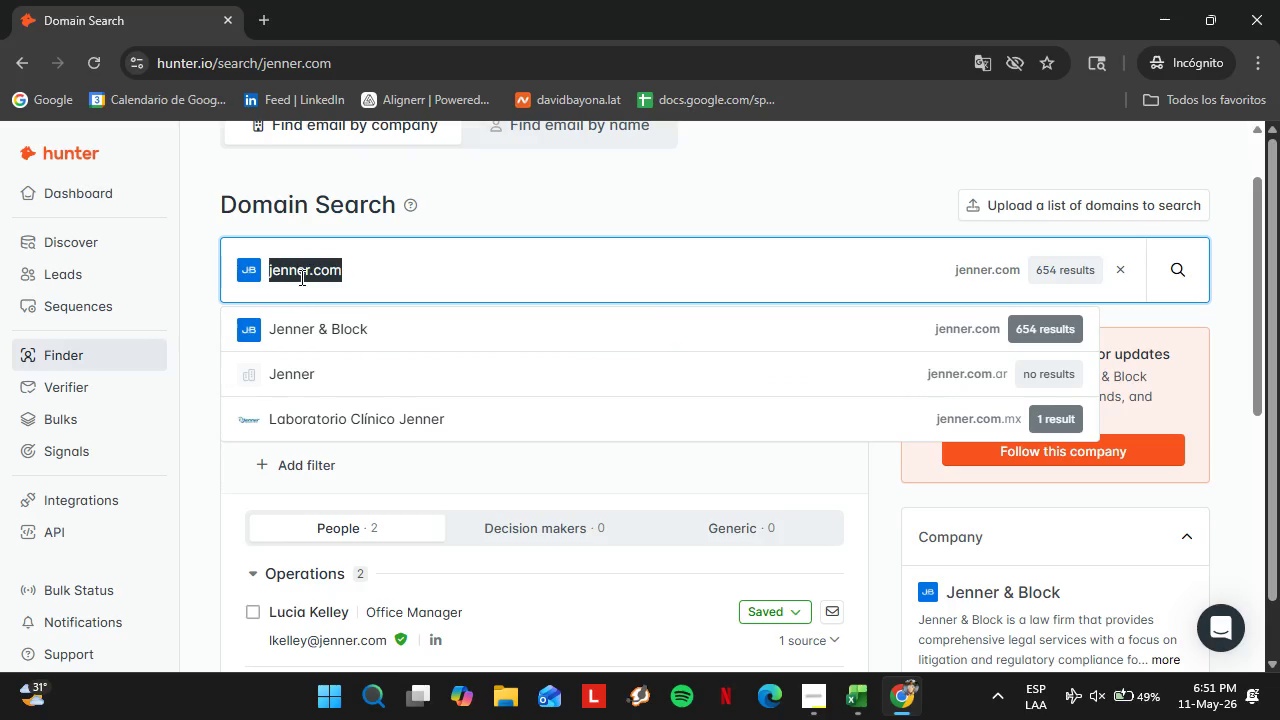 
triple_click([300, 278])
 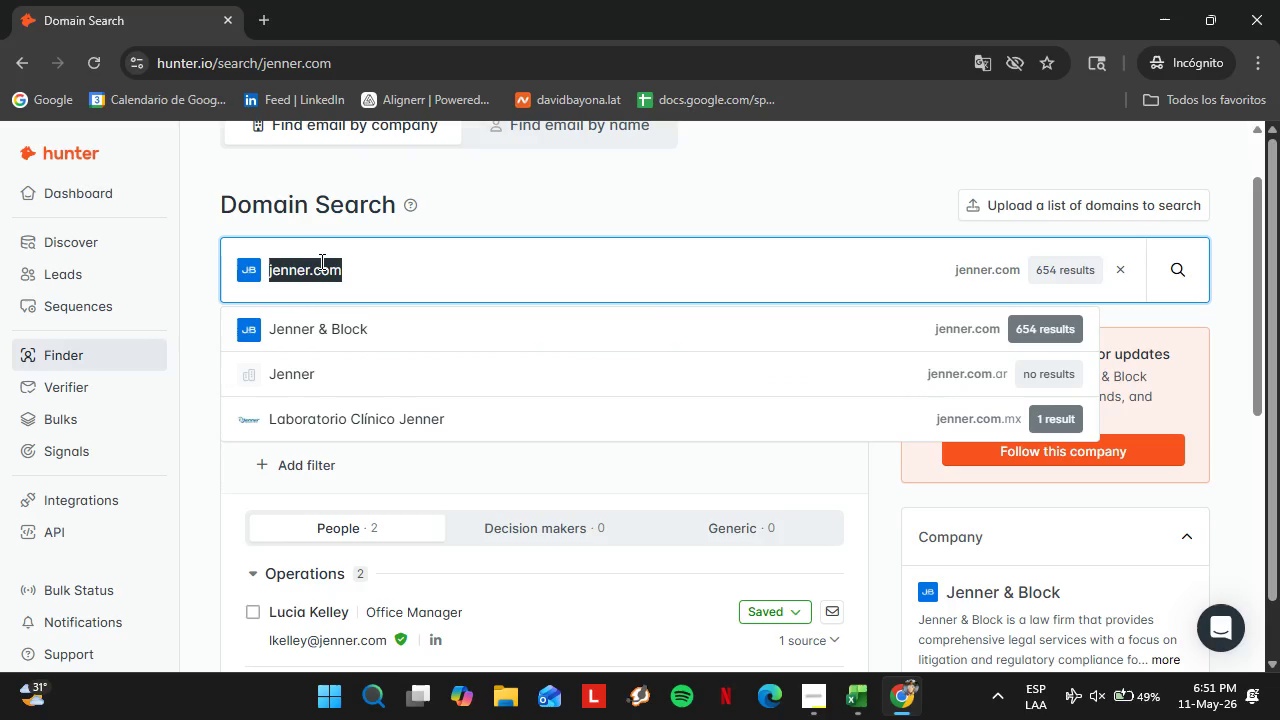 
scroll: coordinate [254, 389], scroll_direction: up, amount: 2.0
 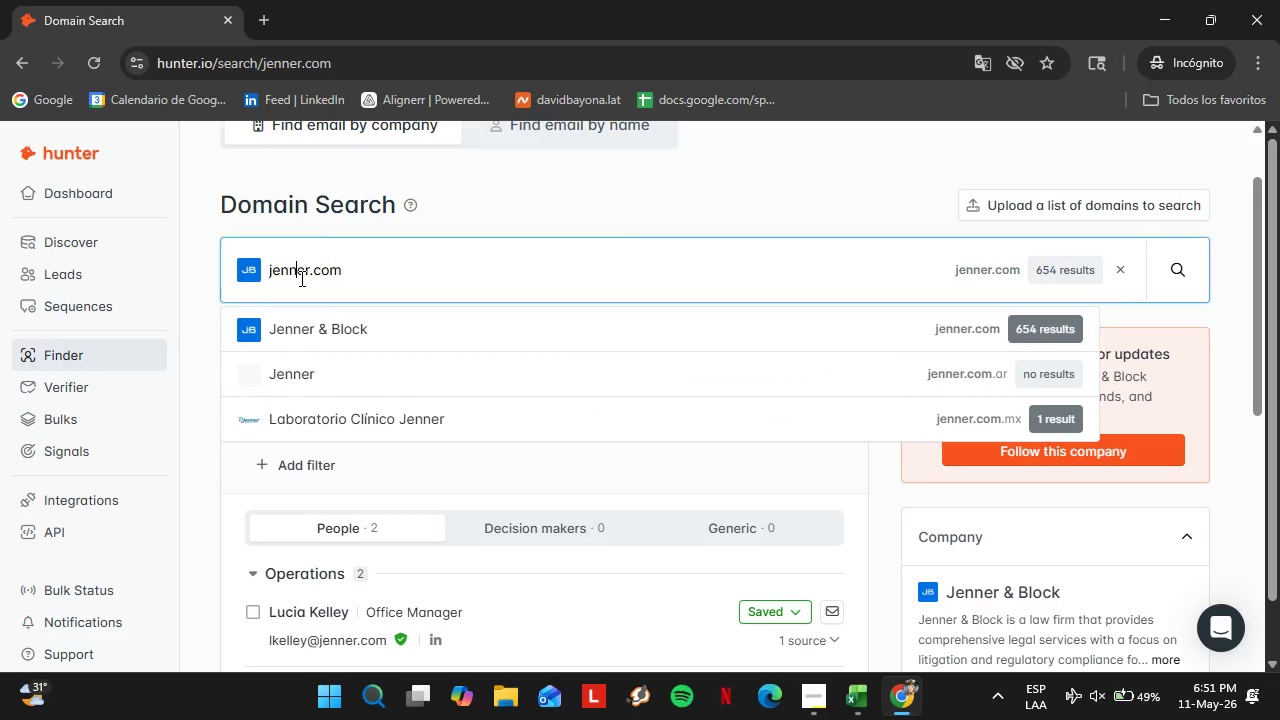 
type(keker.com)
 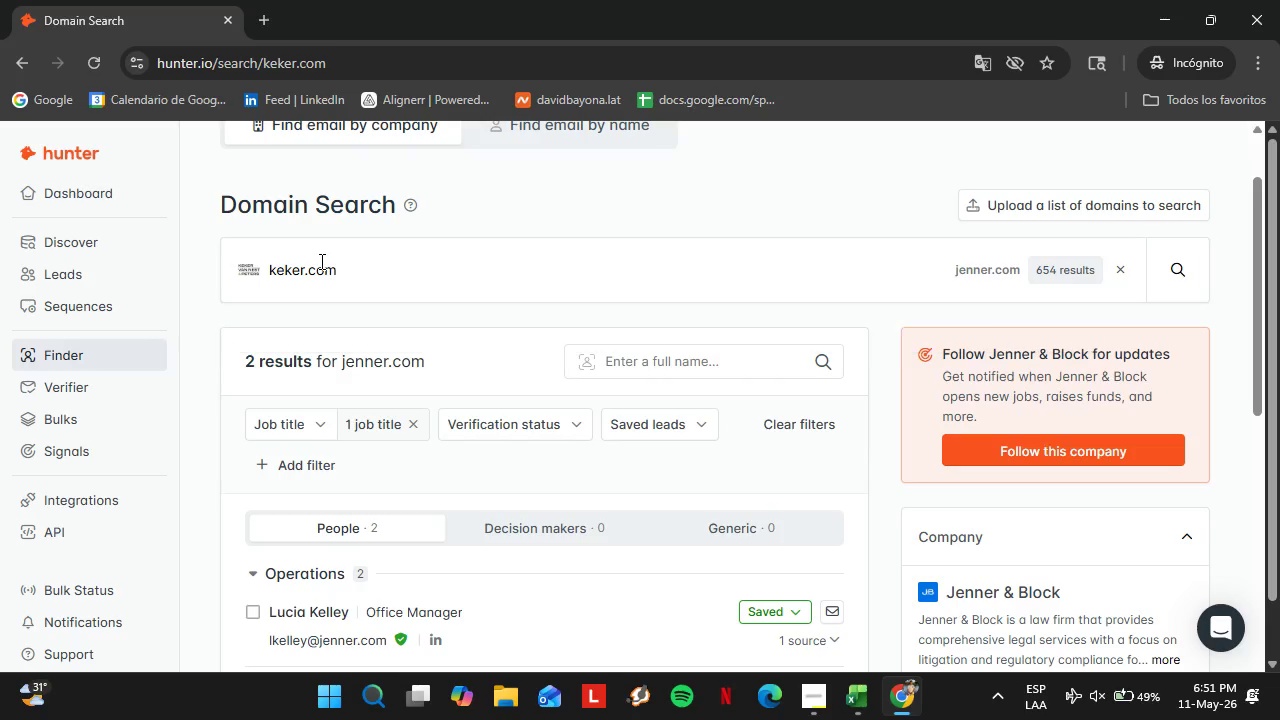 
key(Enter)
 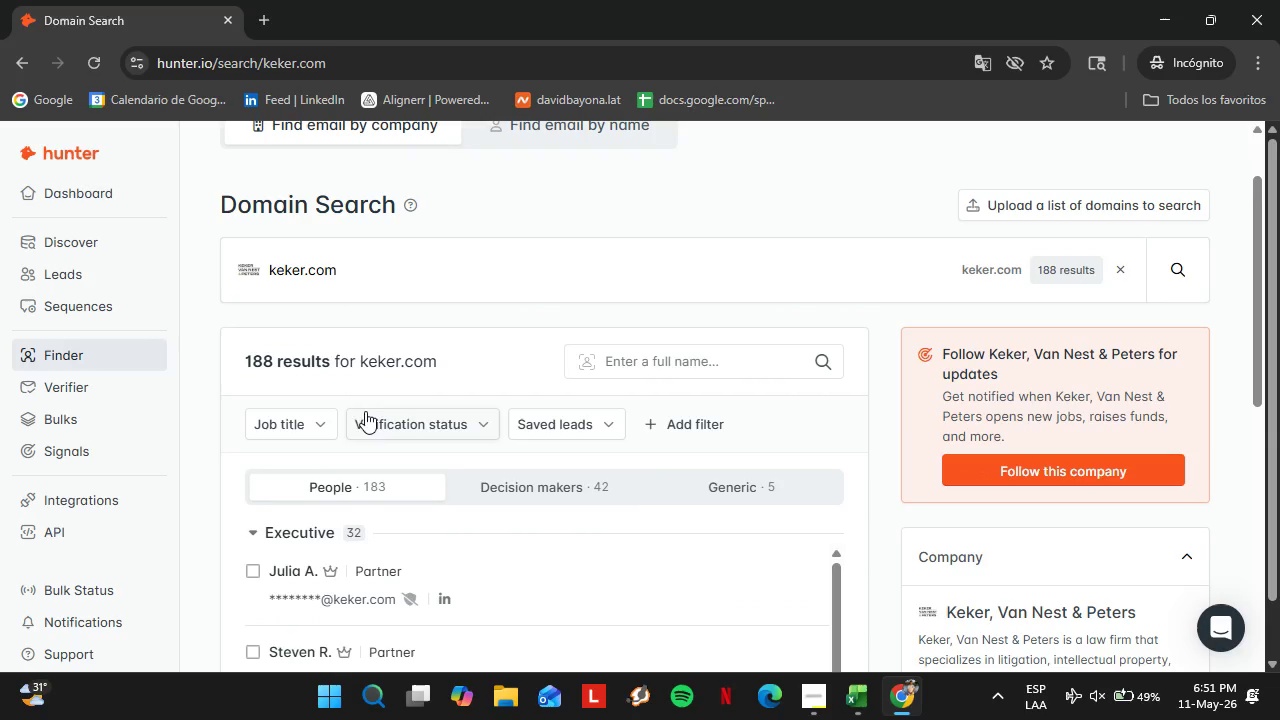 
left_click([272, 420])
 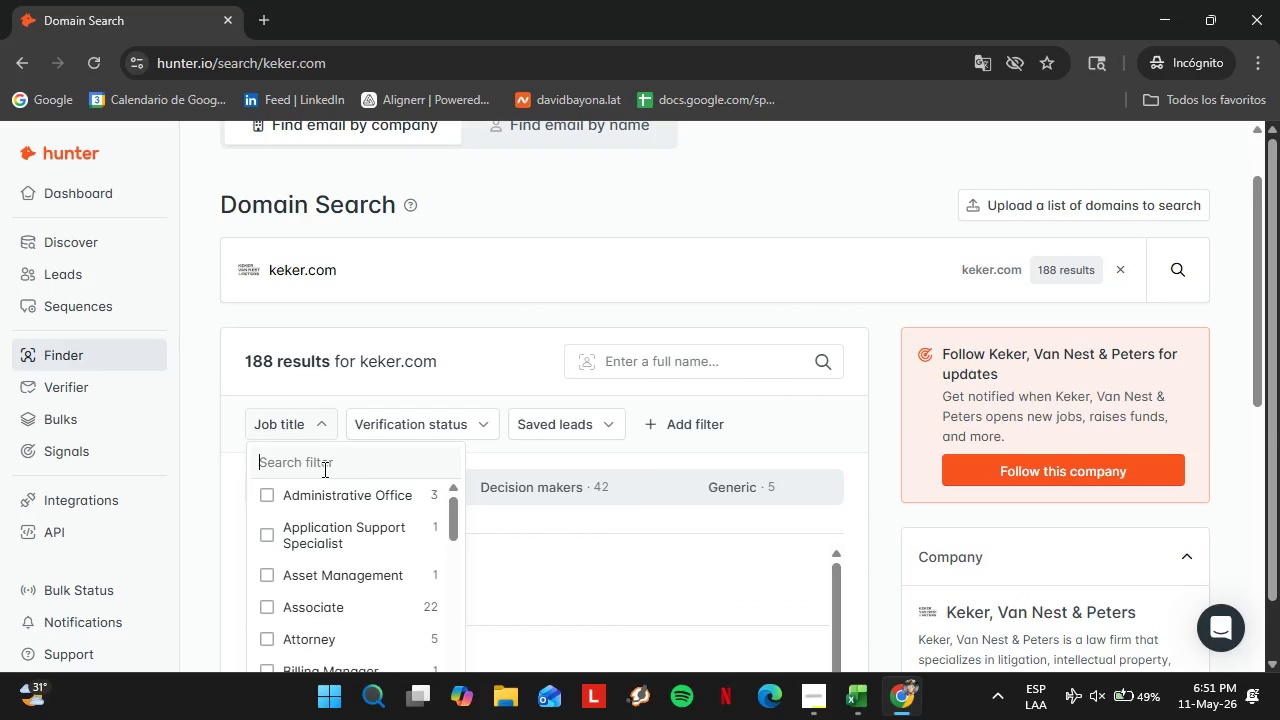 
left_click([323, 469])
 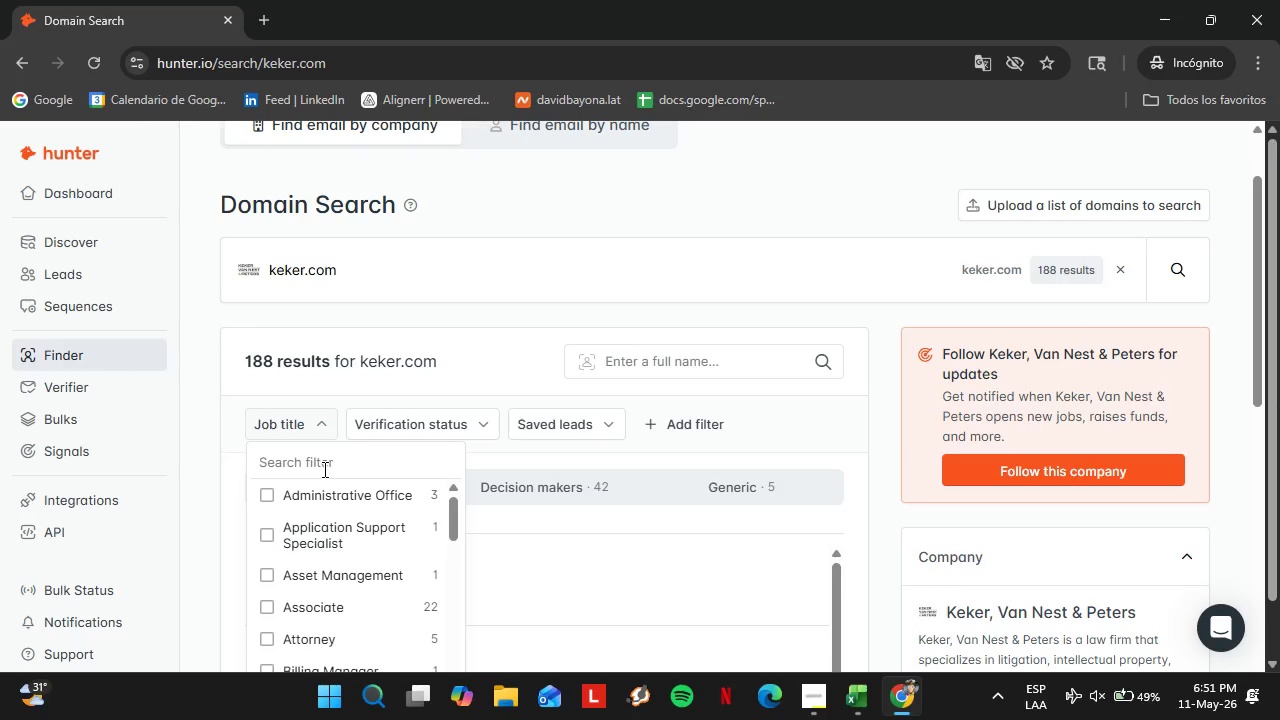 
type(office mapart)
 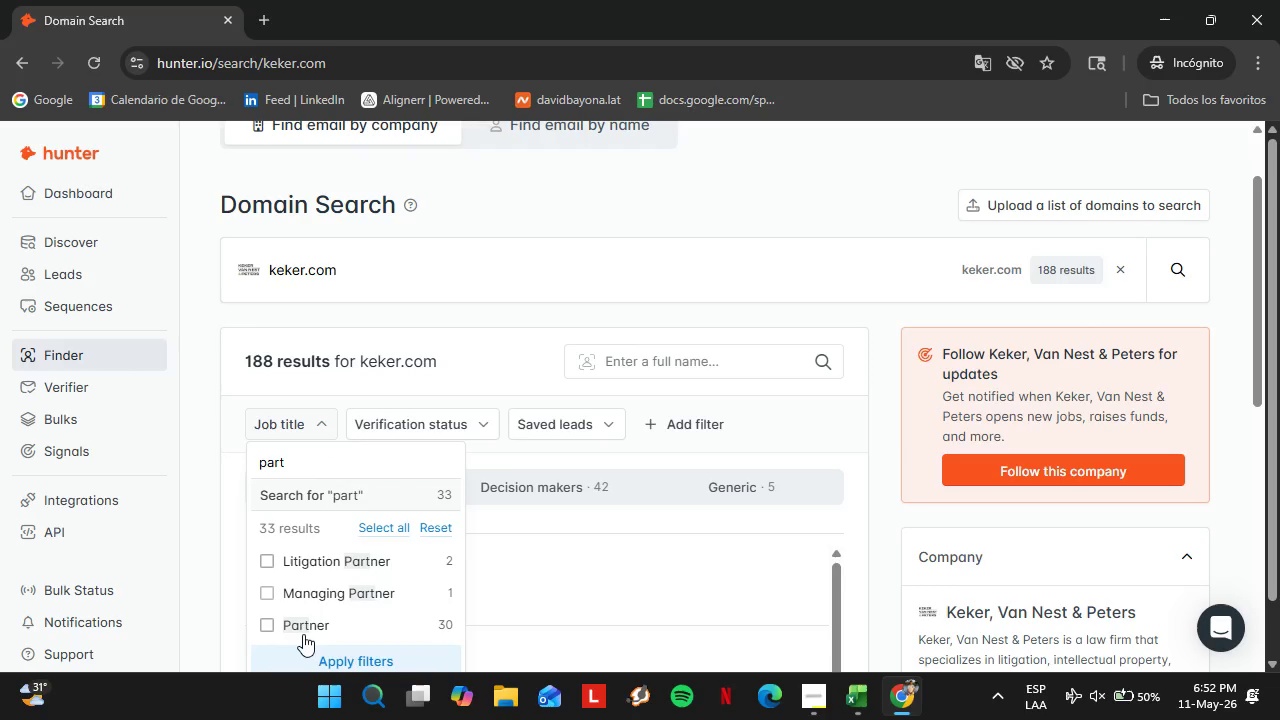 
hold_key(key=Backspace, duration=0.97)
 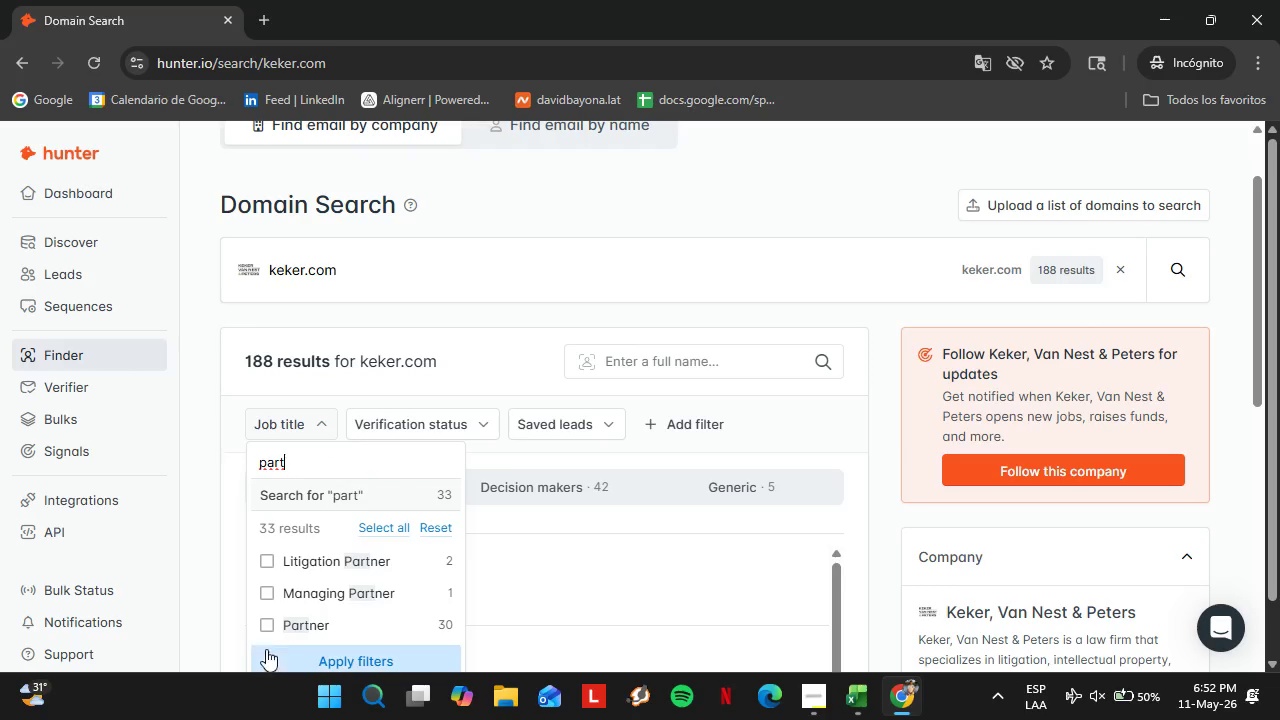 
left_click([266, 618])
 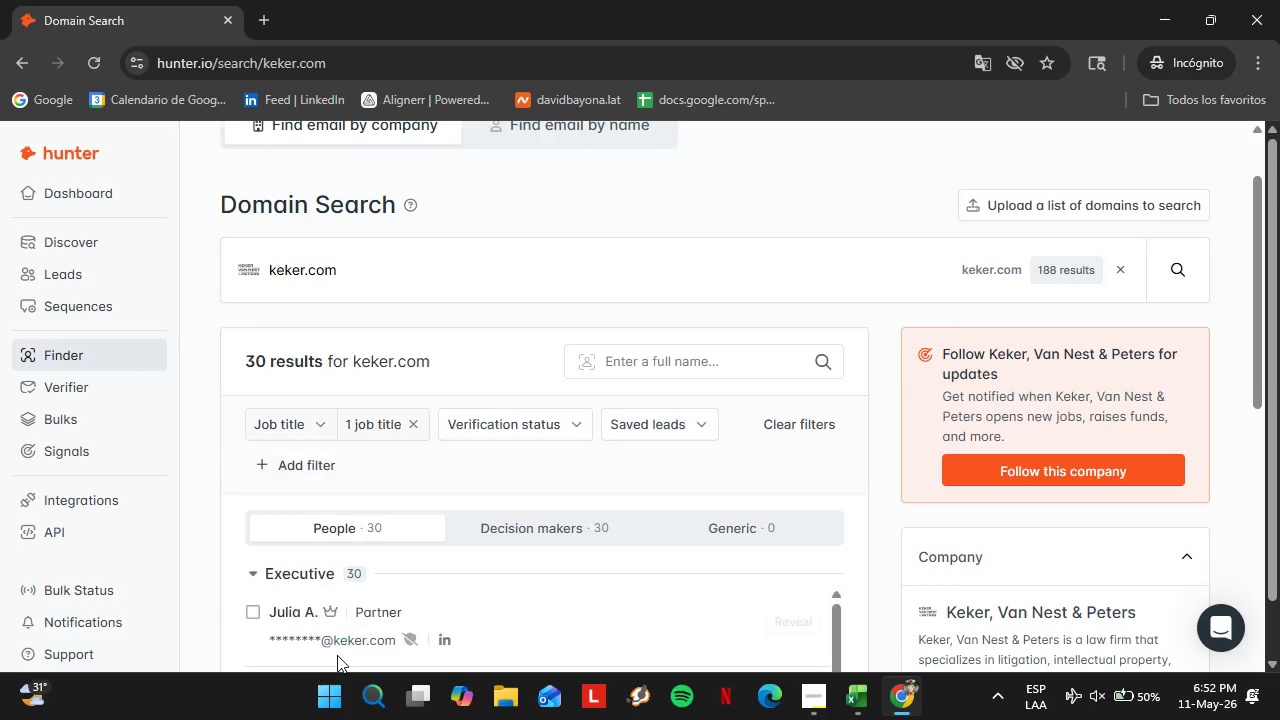 
left_click([324, 664])
 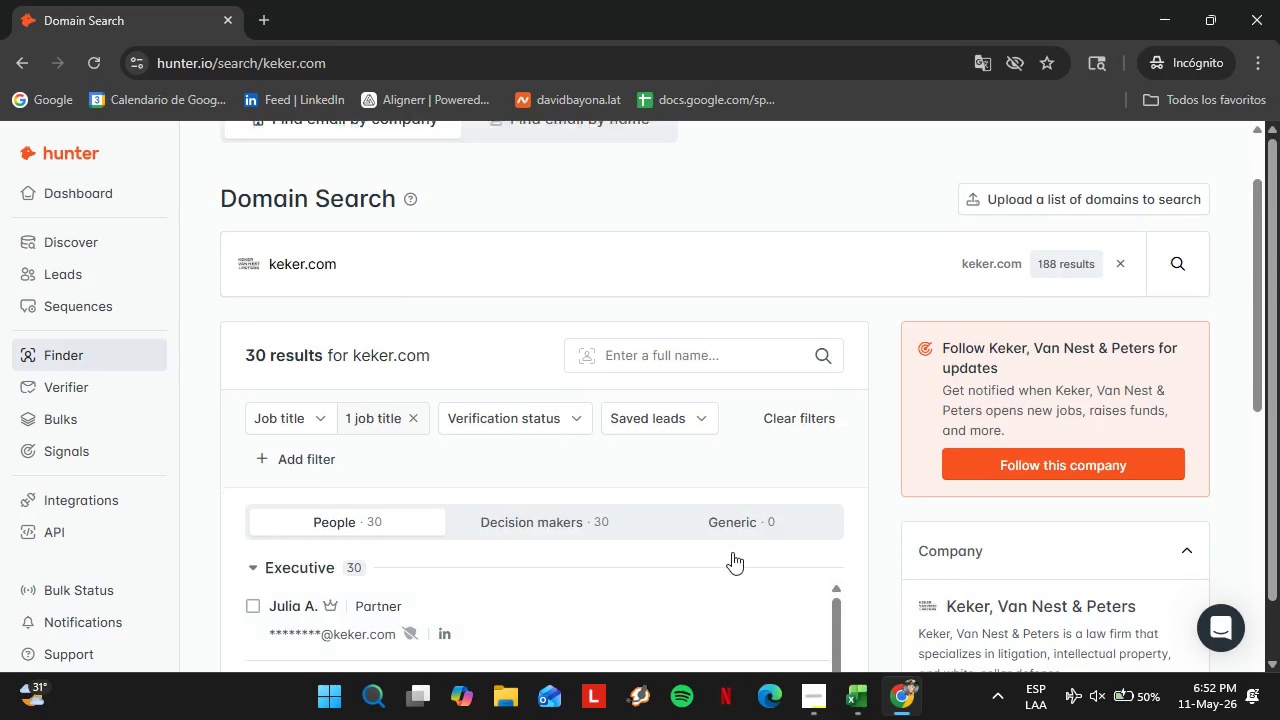 
left_click([815, 425])
 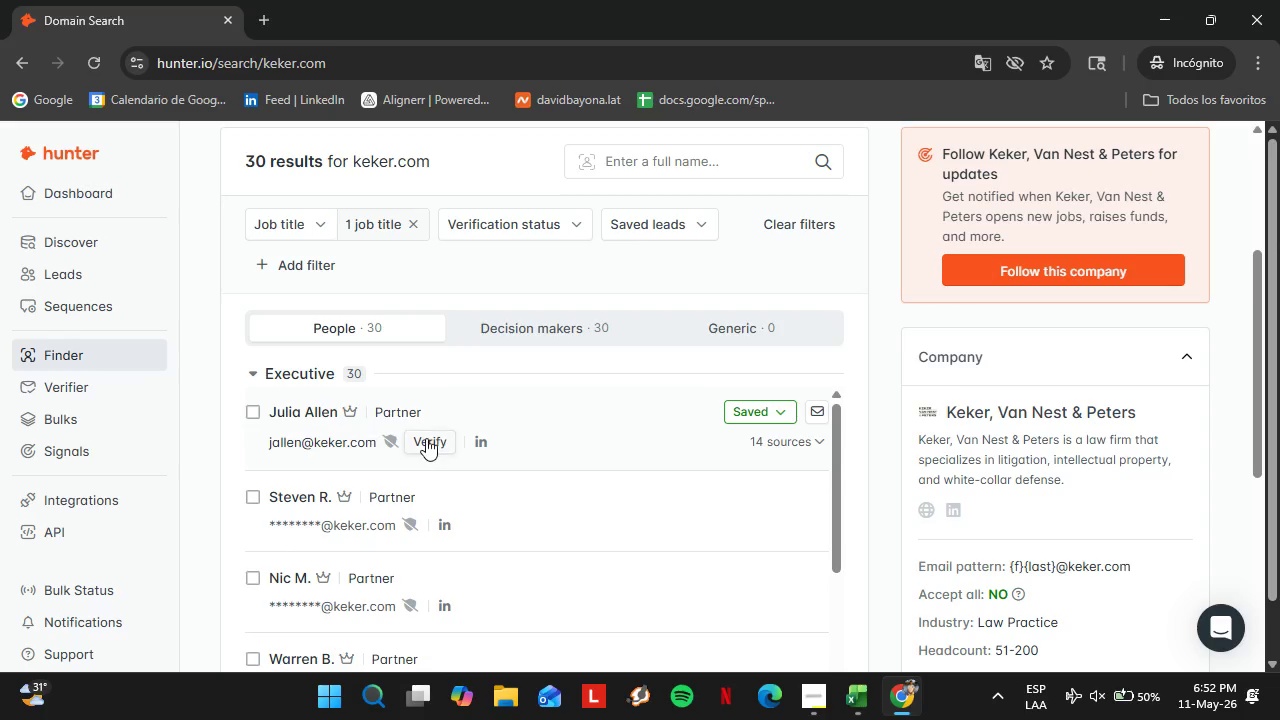 
scroll: coordinate [732, 552], scroll_direction: down, amount: 2.0
 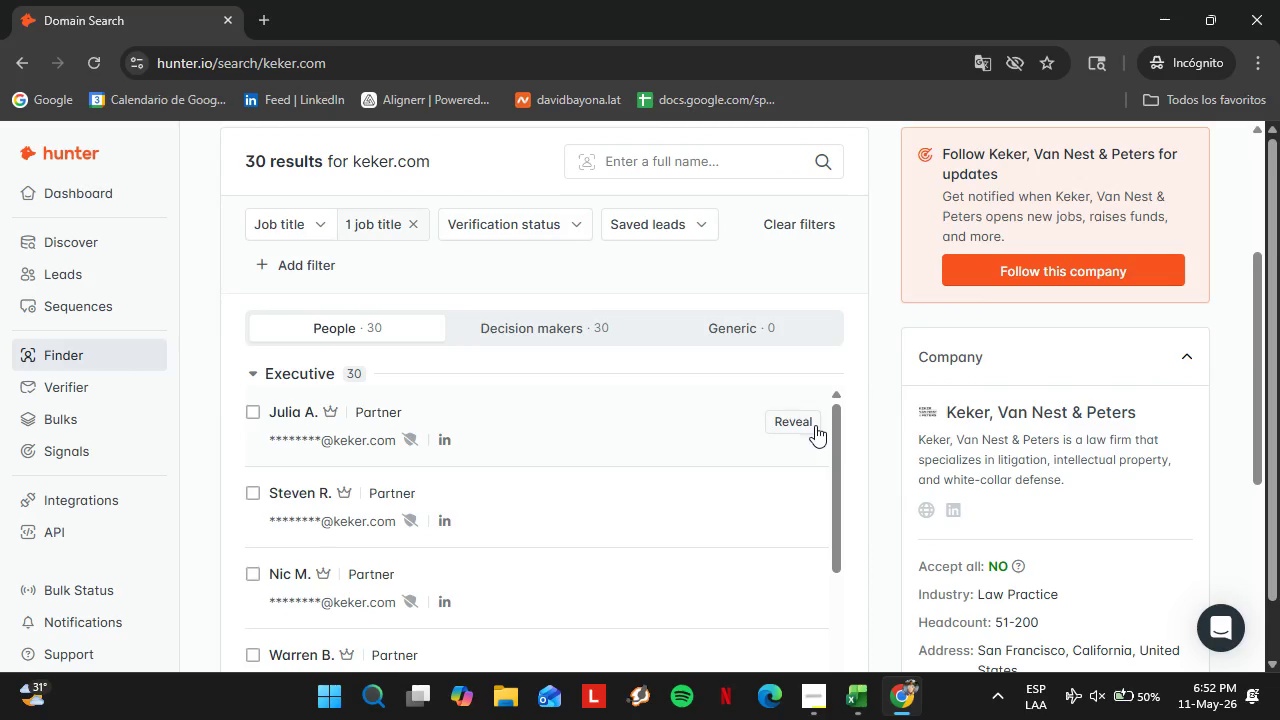 
left_click([426, 438])
 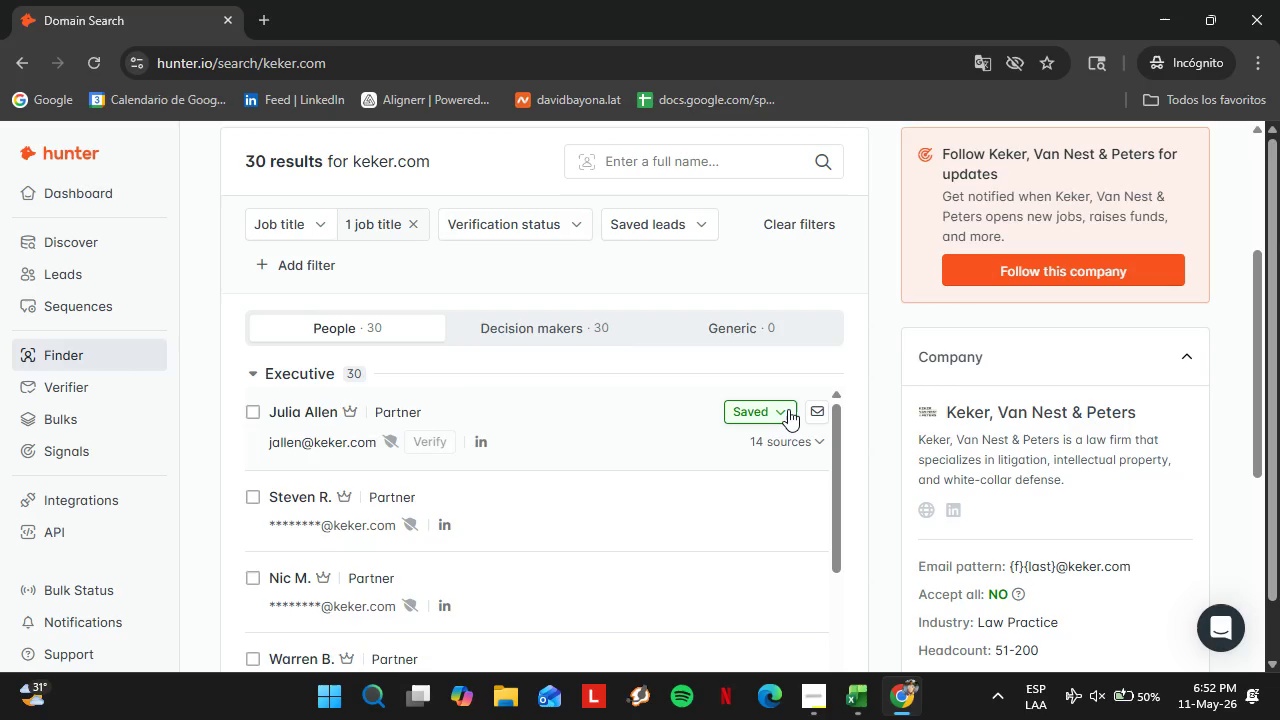 
left_click([757, 410])
 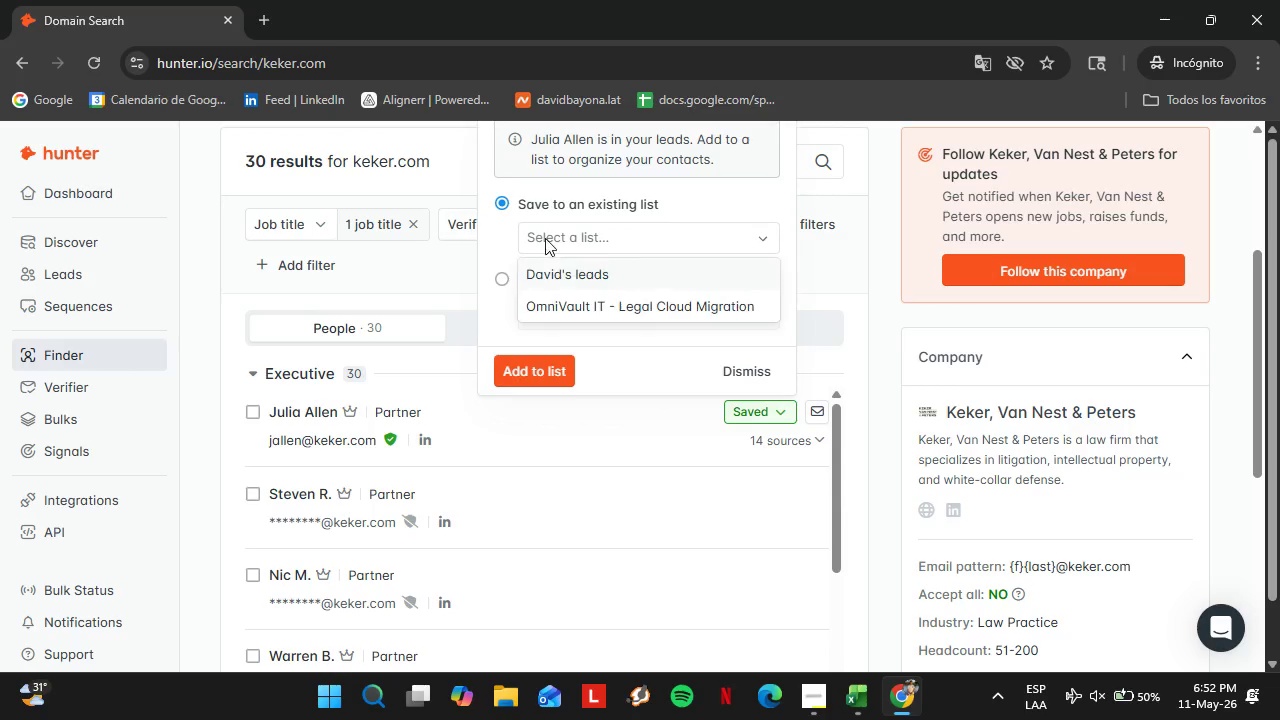 
left_click([545, 238])
 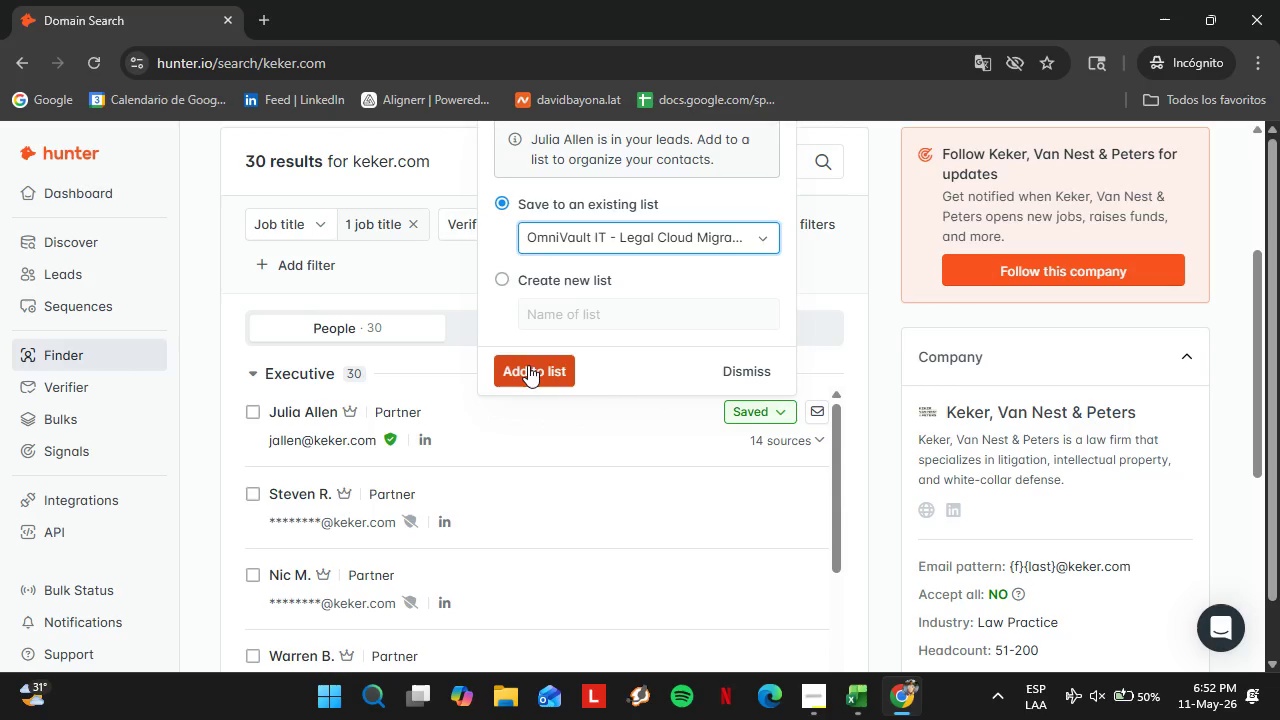 
left_click([528, 365])
 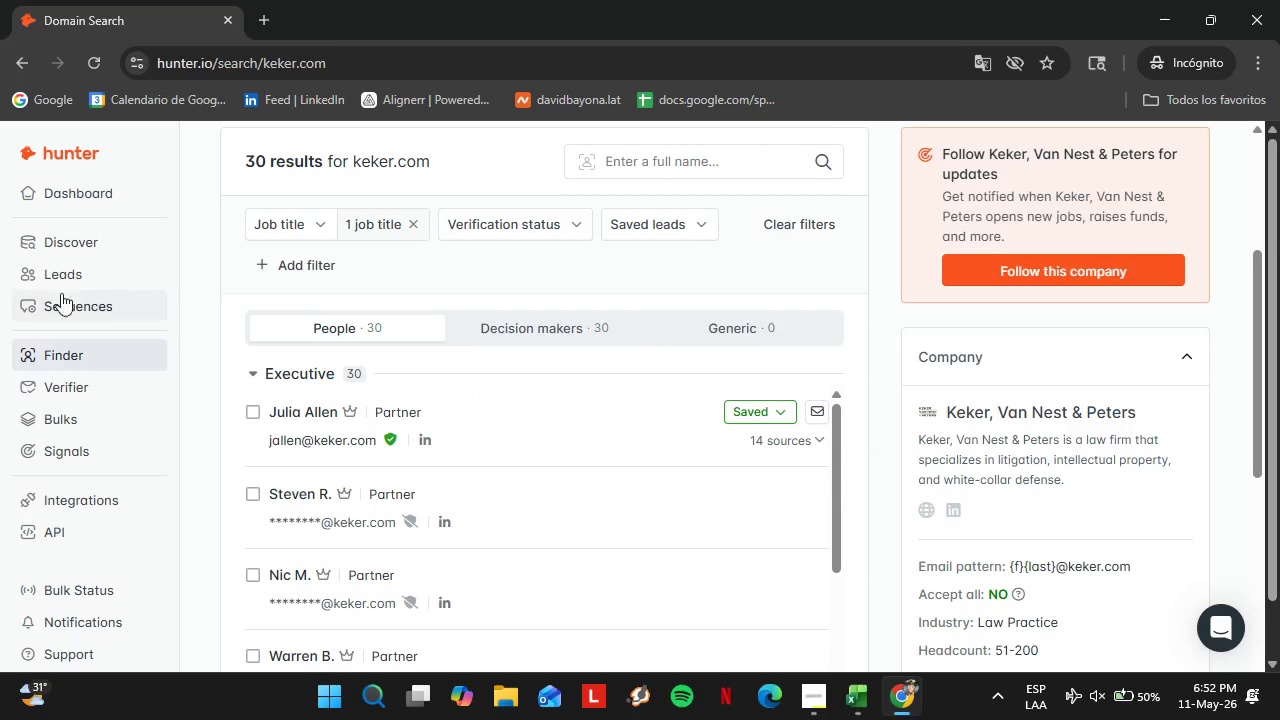 
left_click([58, 273])
 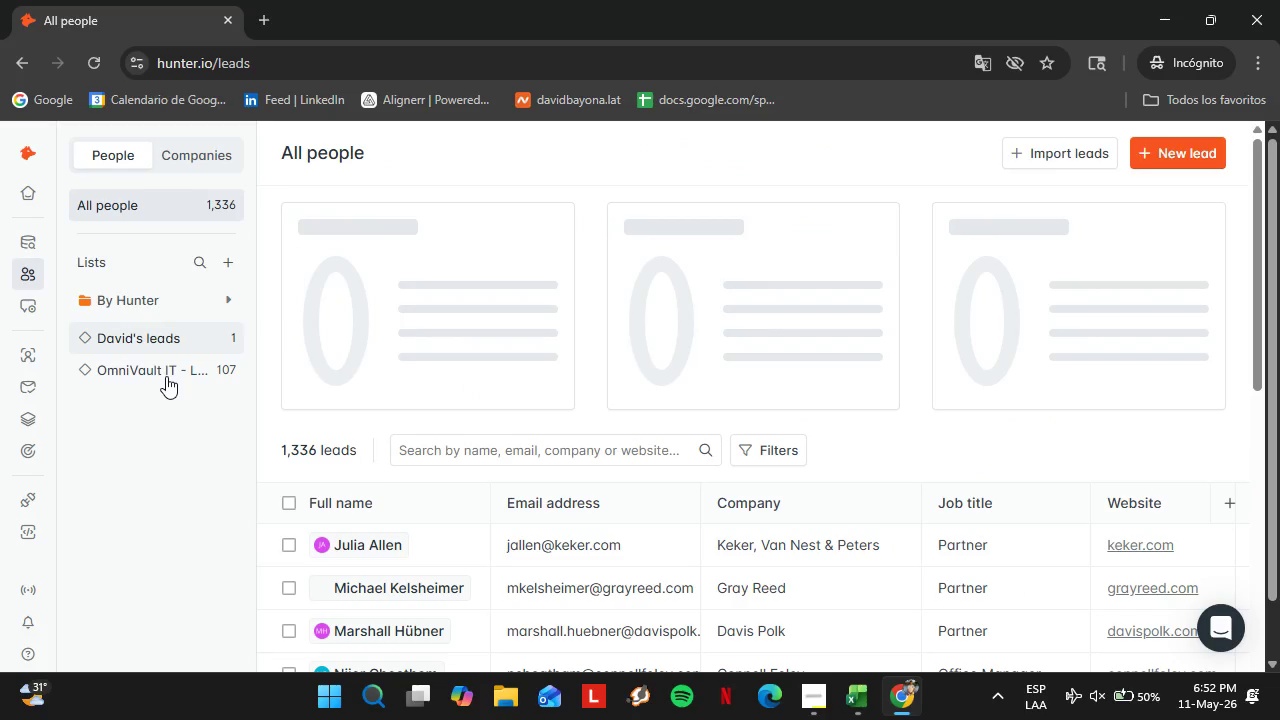 
left_click([160, 372])
 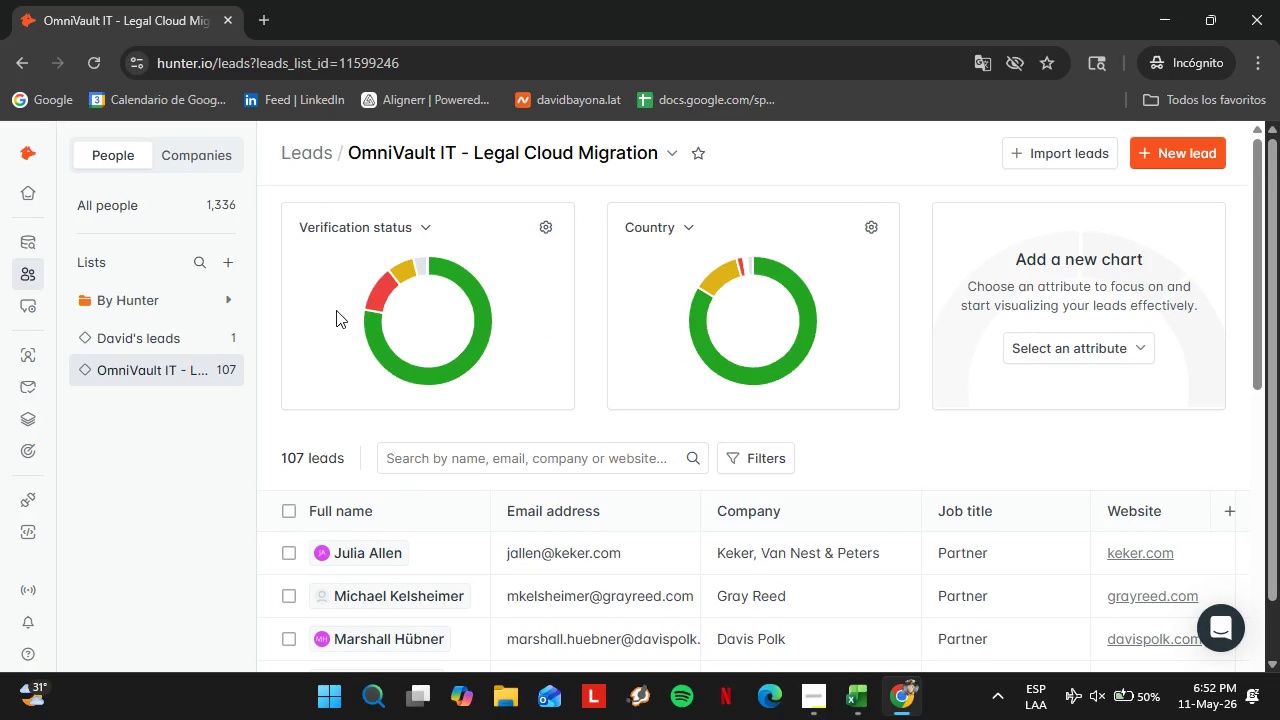 
wait(13.06)
 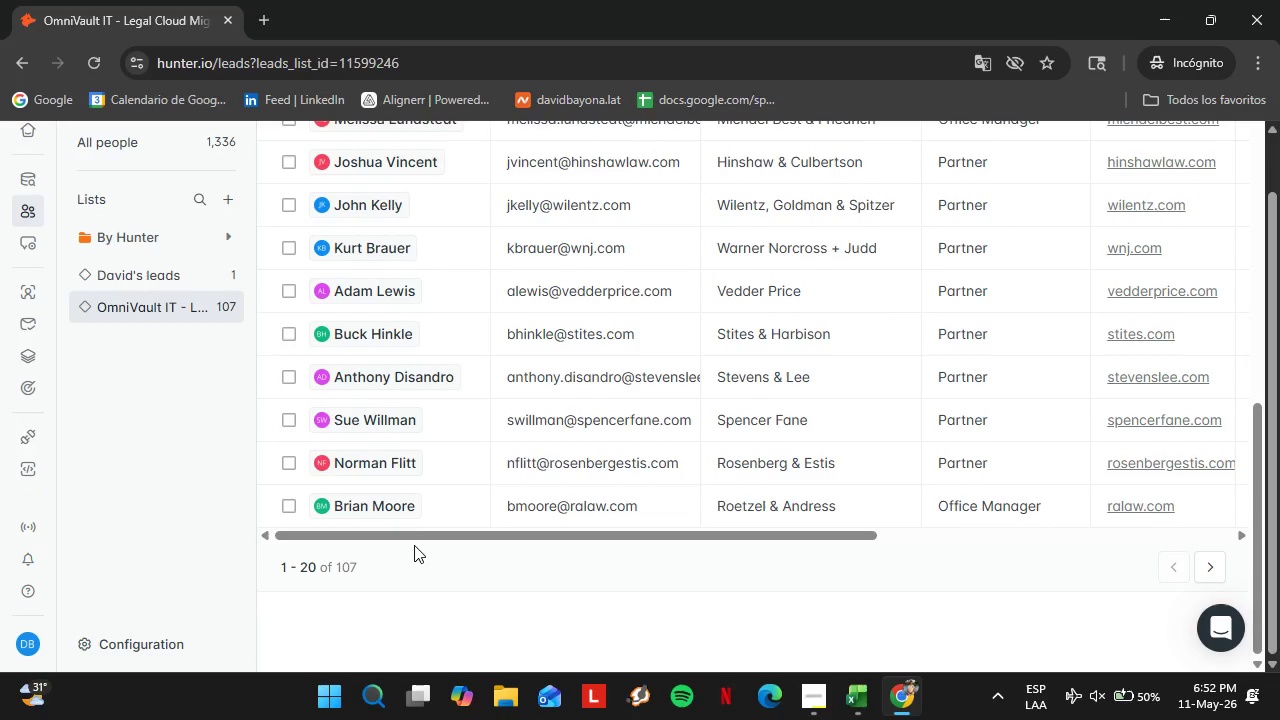 
left_click_drag(start_coordinate=[414, 542], to_coordinate=[904, 537])
 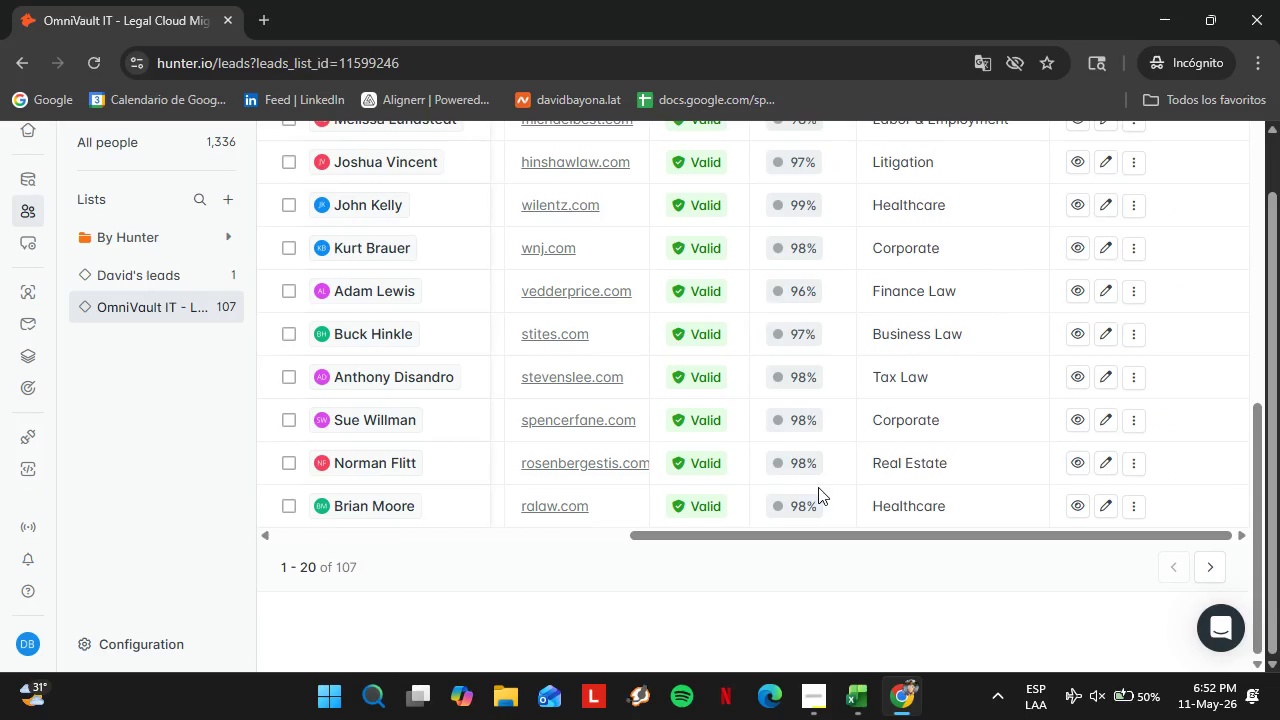 
scroll: coordinate [391, 390], scroll_direction: down, amount: 15.0
 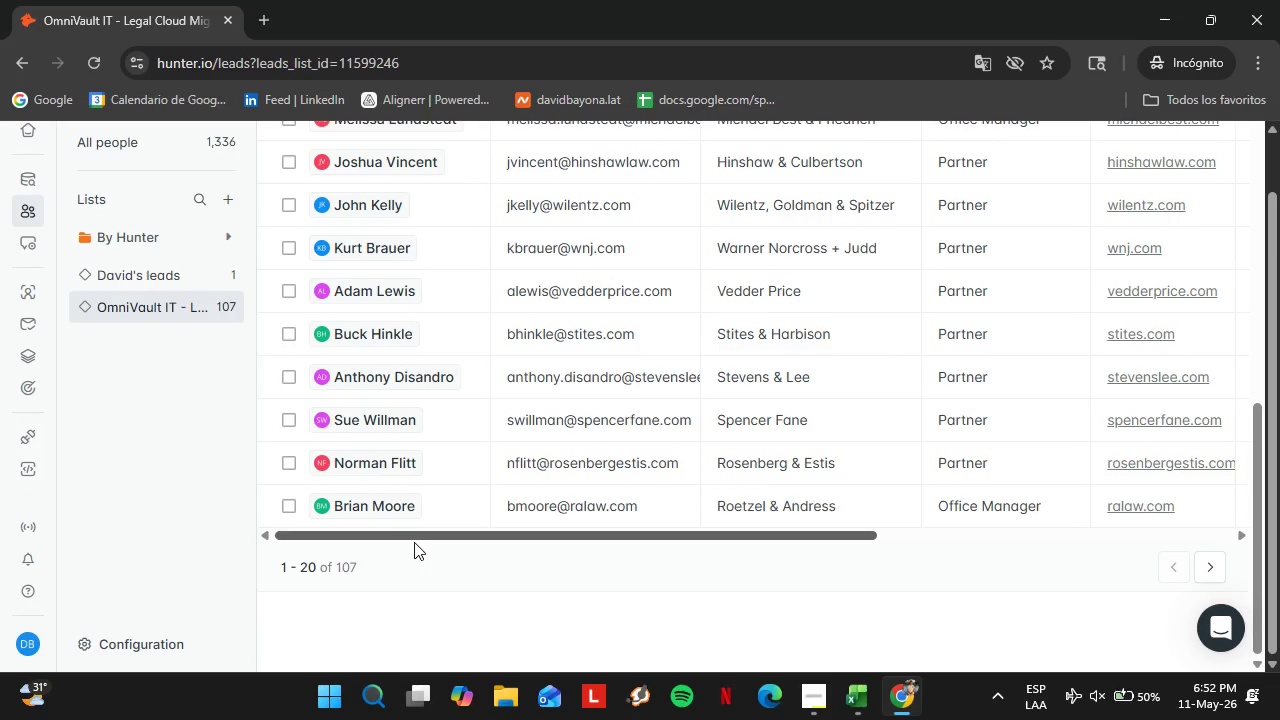 
hold_key(key=ControlLeft, duration=4.56)
left_click_drag(start_coordinate=[639, 553], to_coordinate=[507, 569])
 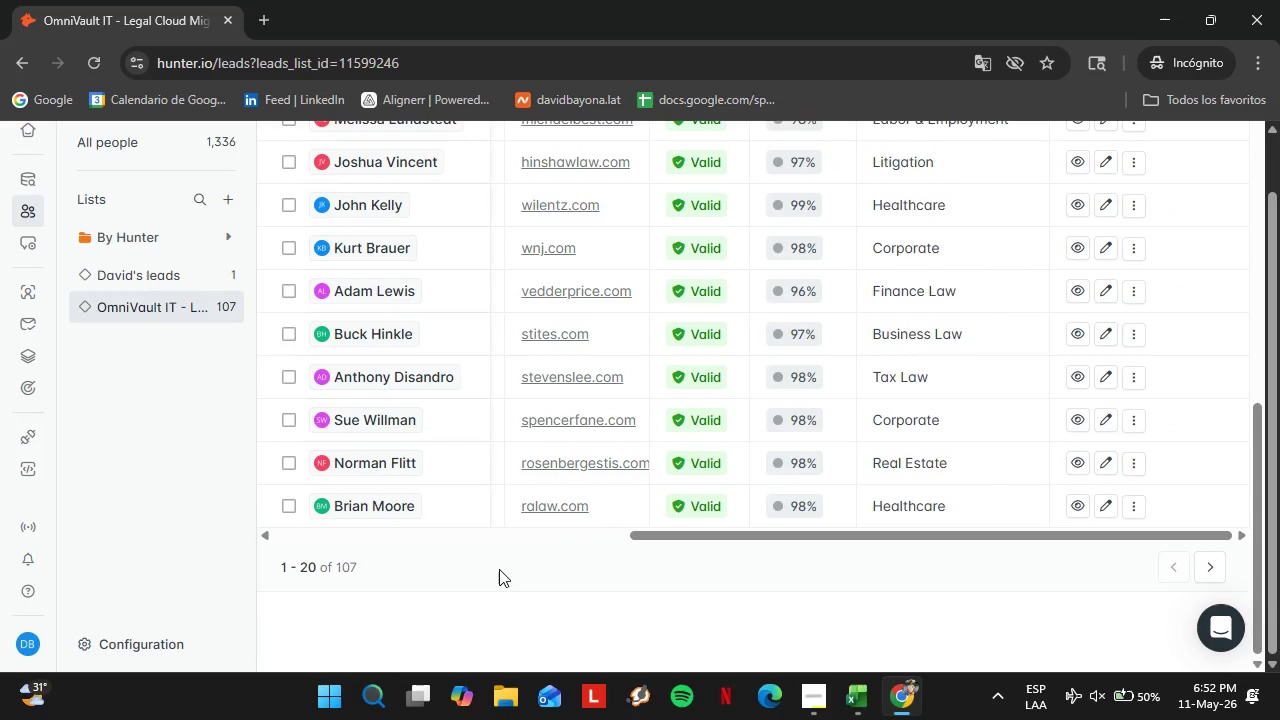 
scroll: coordinate [626, 588], scroll_direction: up, amount: 4.0
 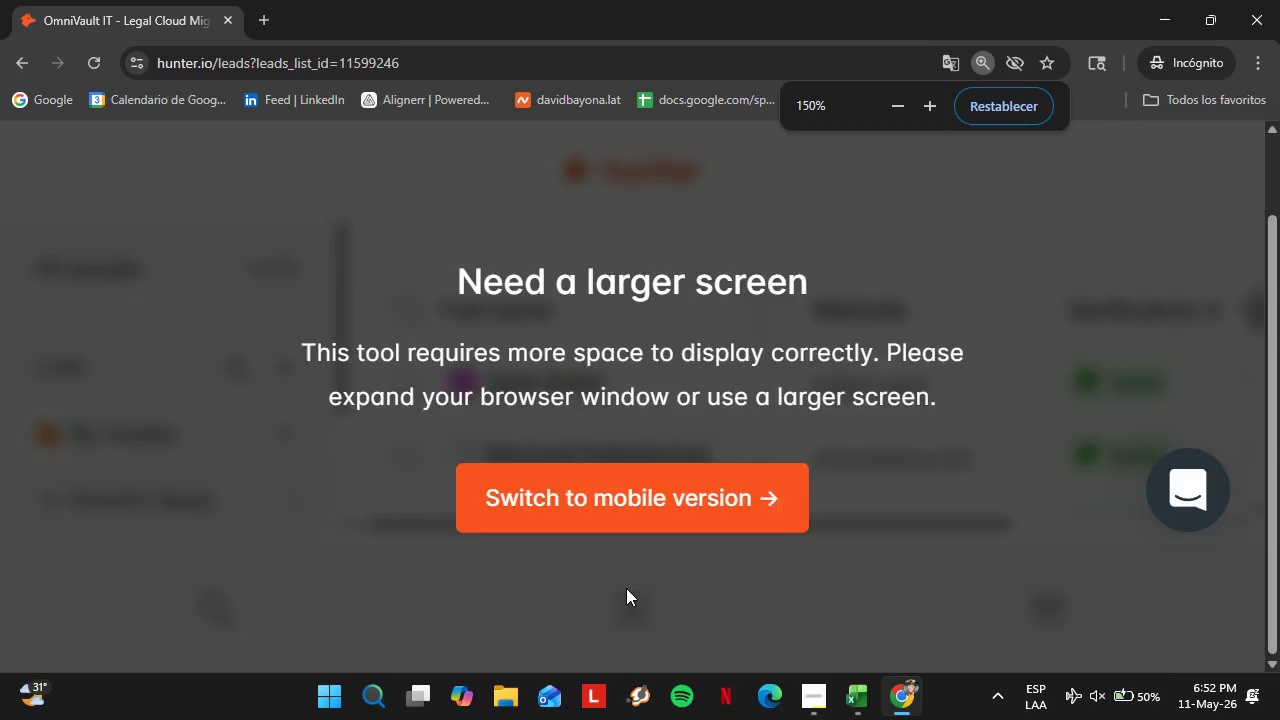 
scroll: coordinate [626, 588], scroll_direction: down, amount: 2.0
 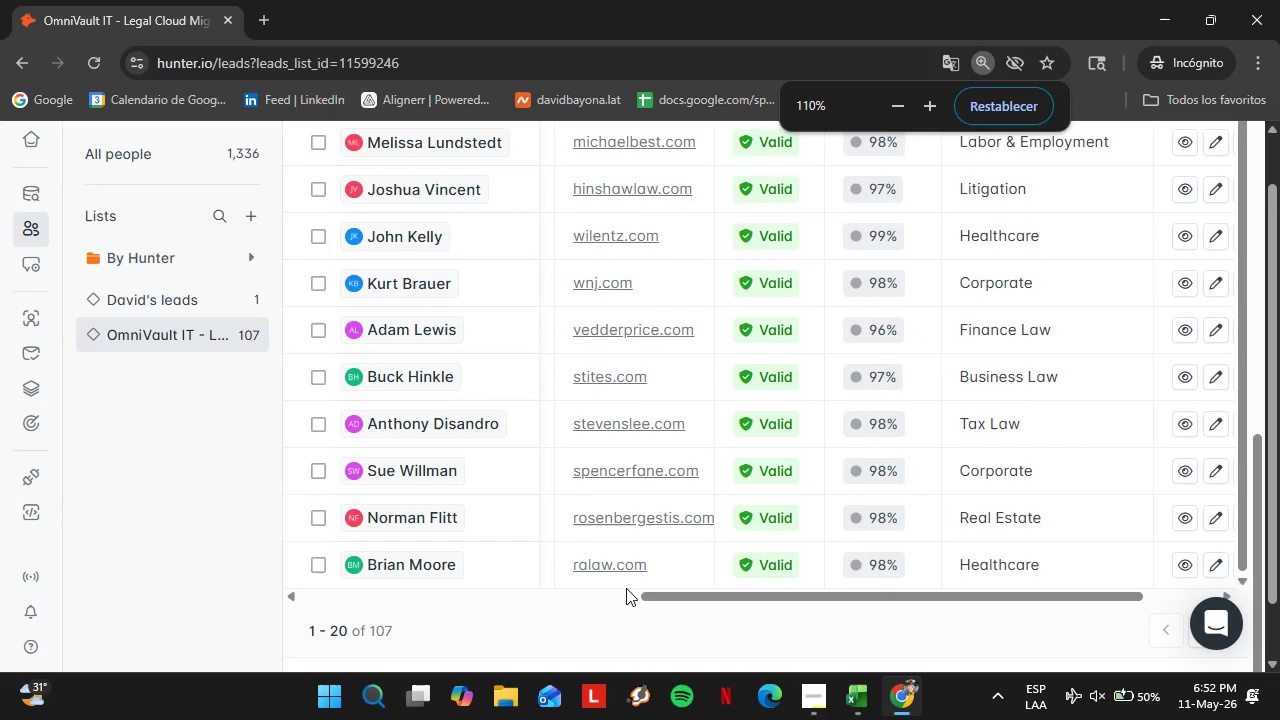 
double_click([907, 492])
 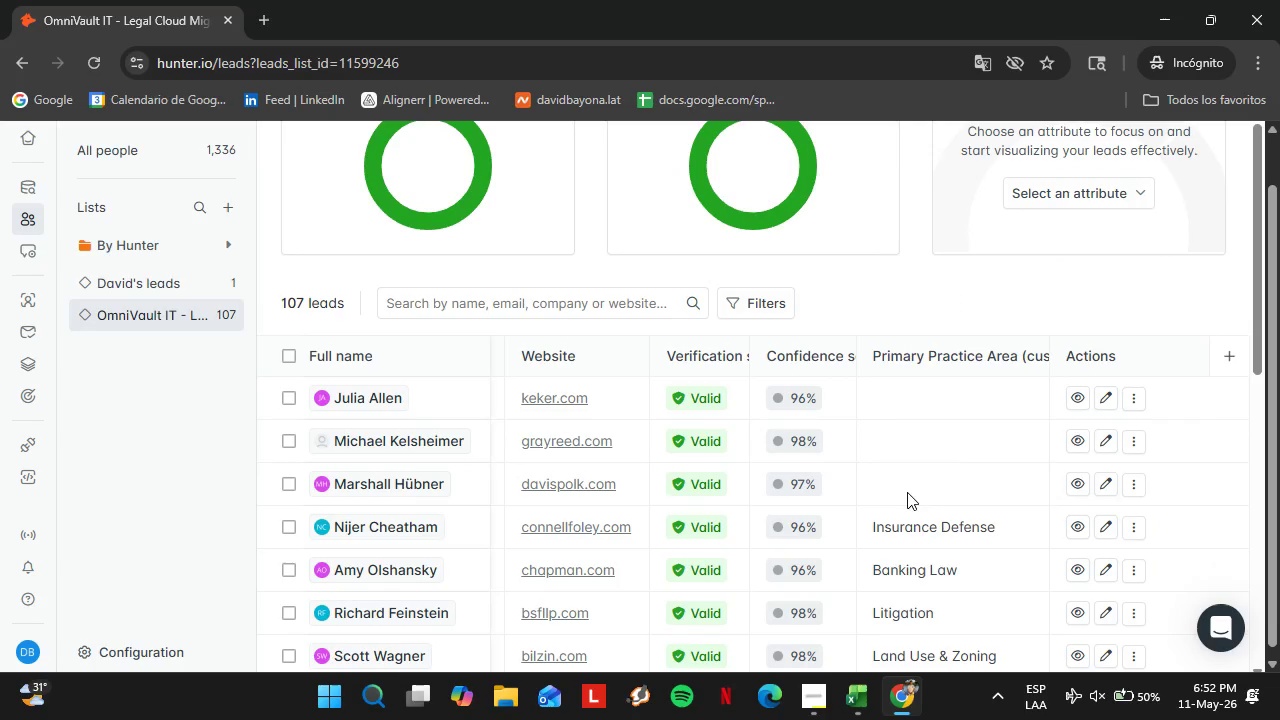 
triple_click([907, 492])
 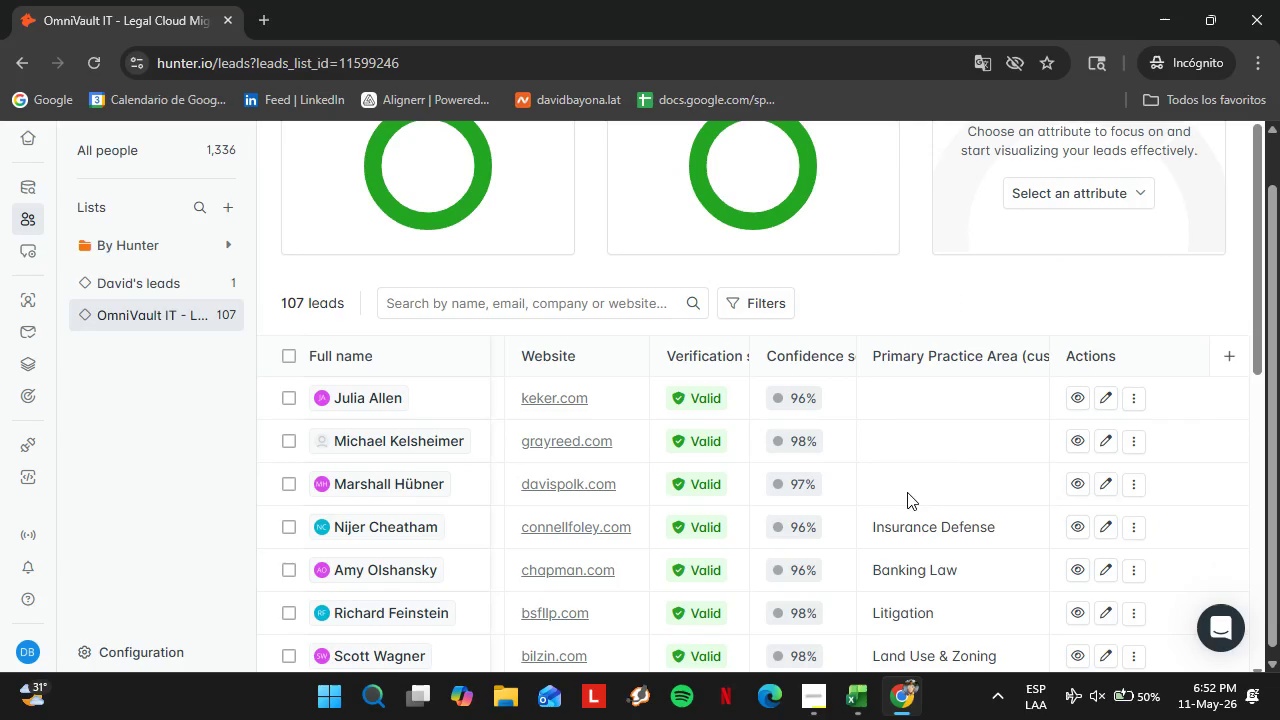 
triple_click([907, 492])
 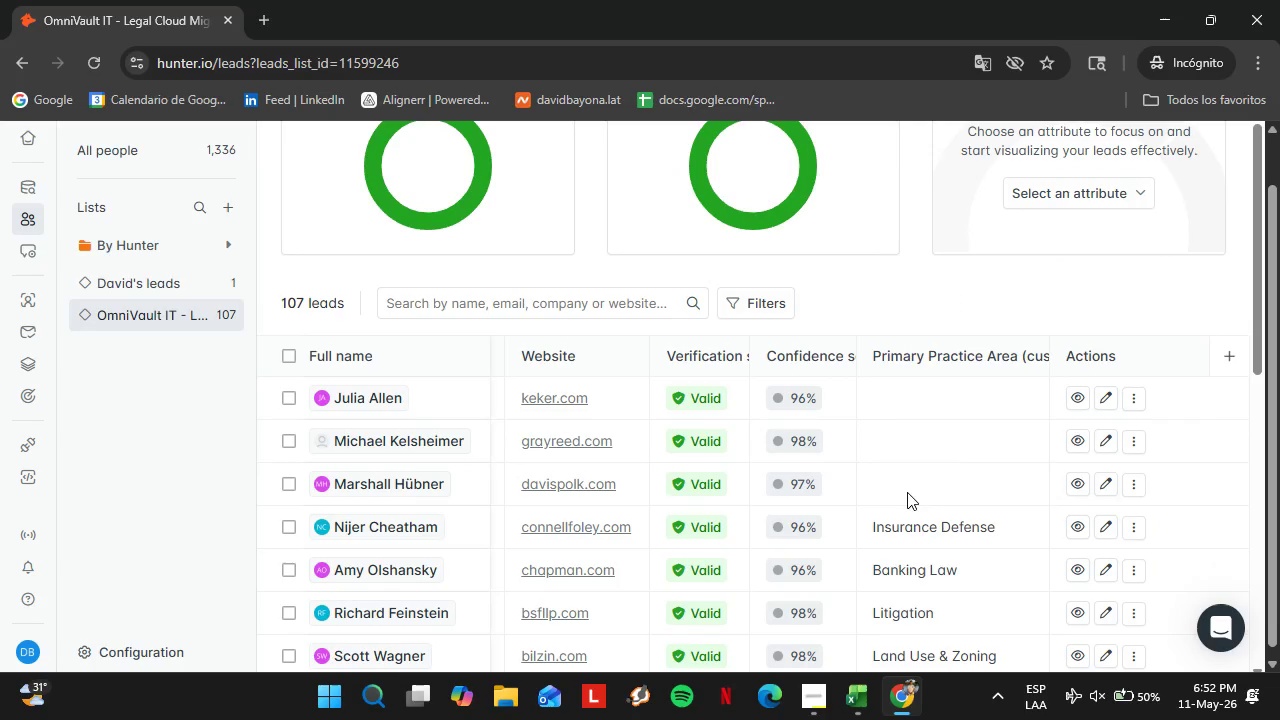 
triple_click([907, 492])
 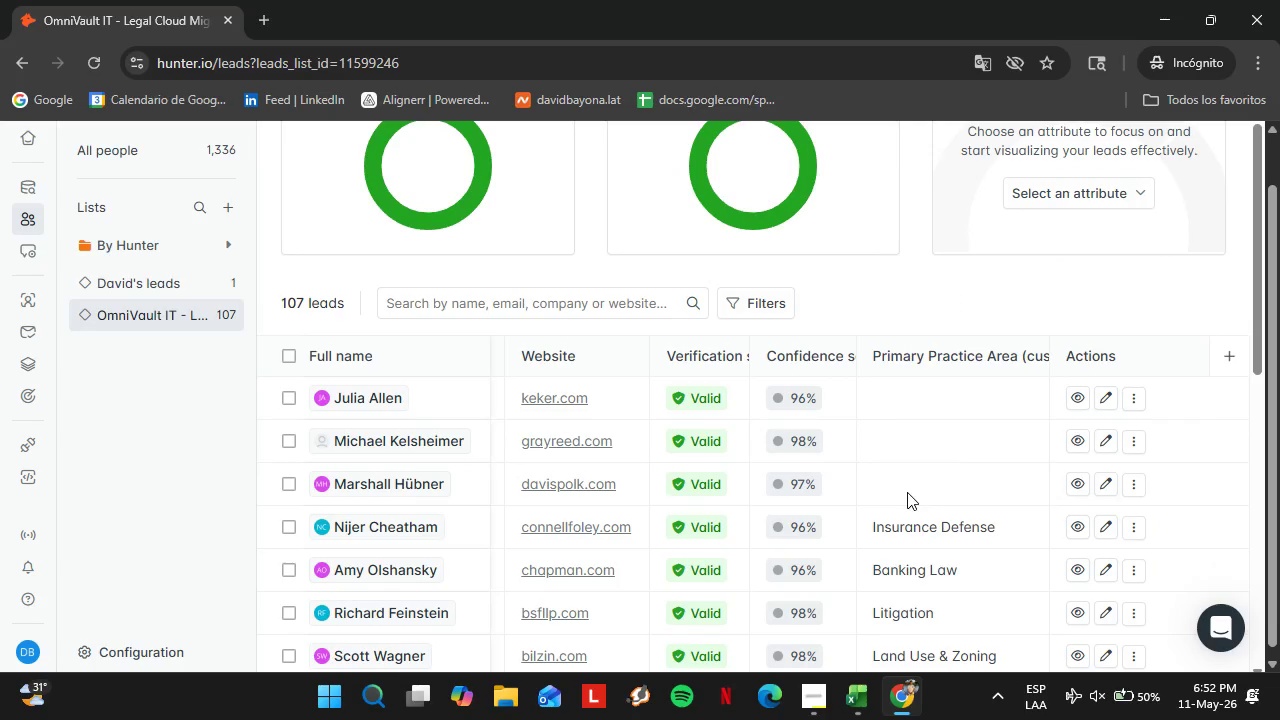 
scroll: coordinate [824, 537], scroll_direction: up, amount: 6.0
 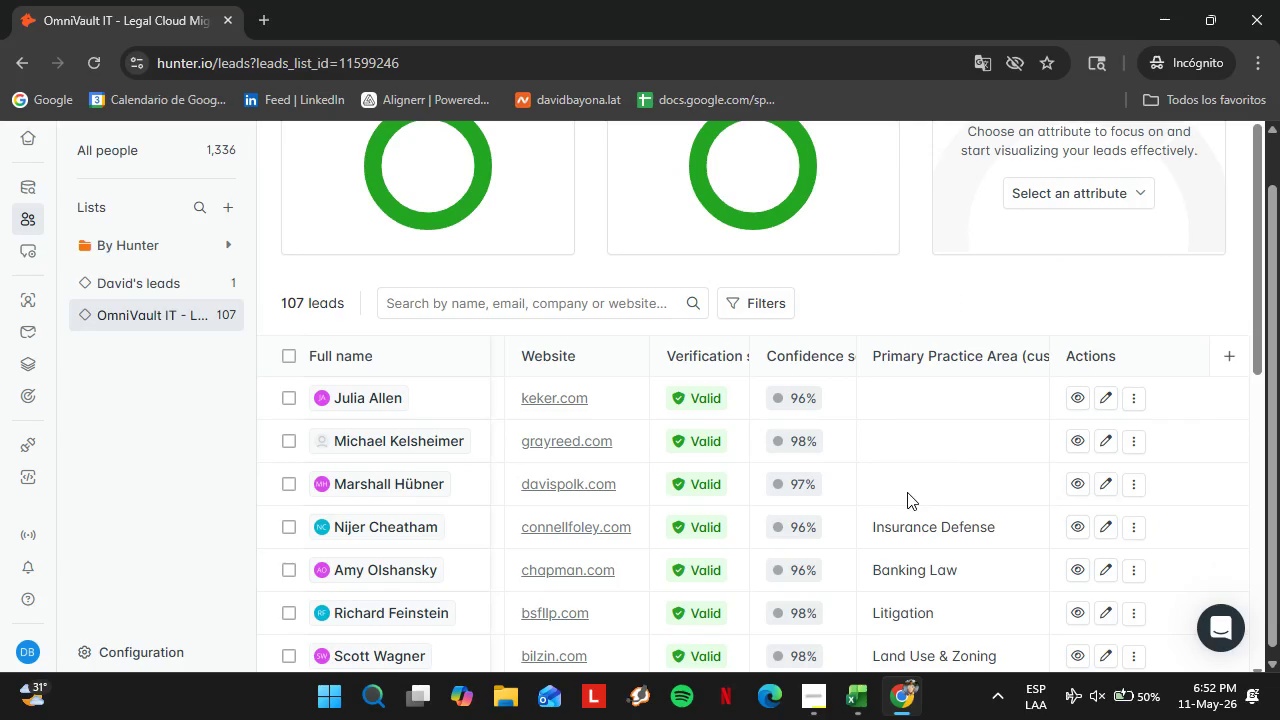 
double_click([915, 480])
 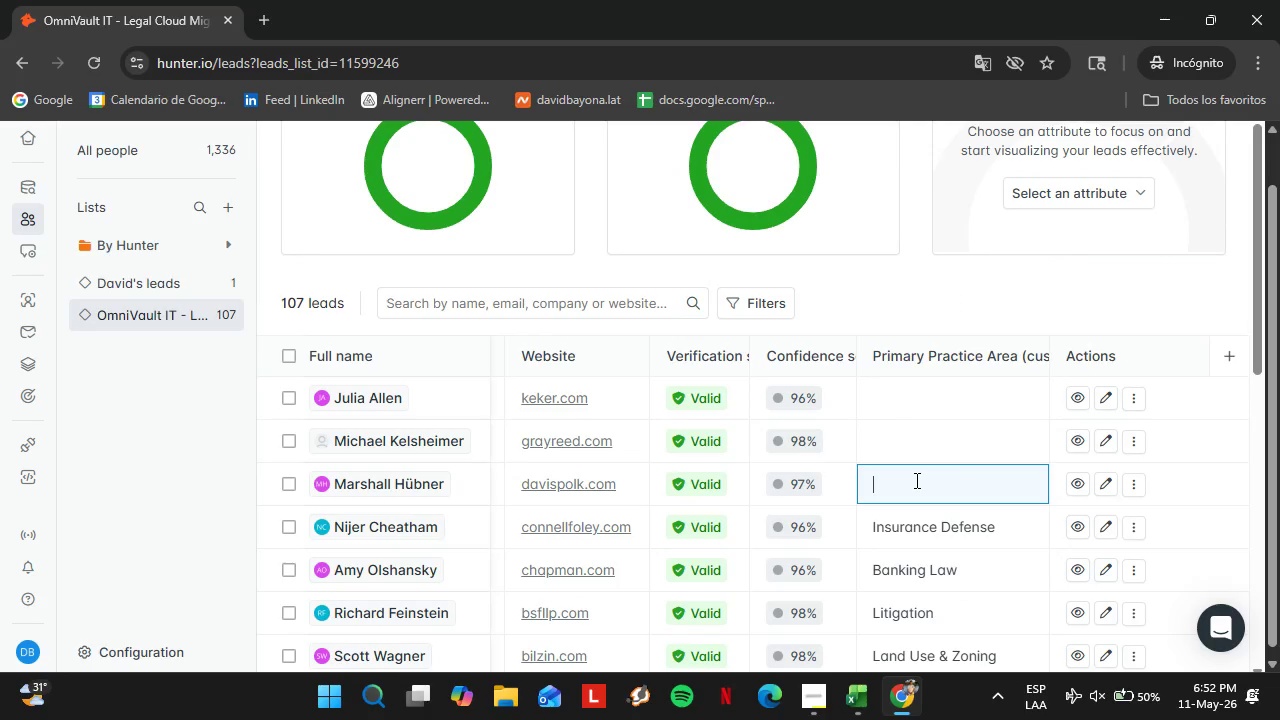 
triple_click([915, 480])
 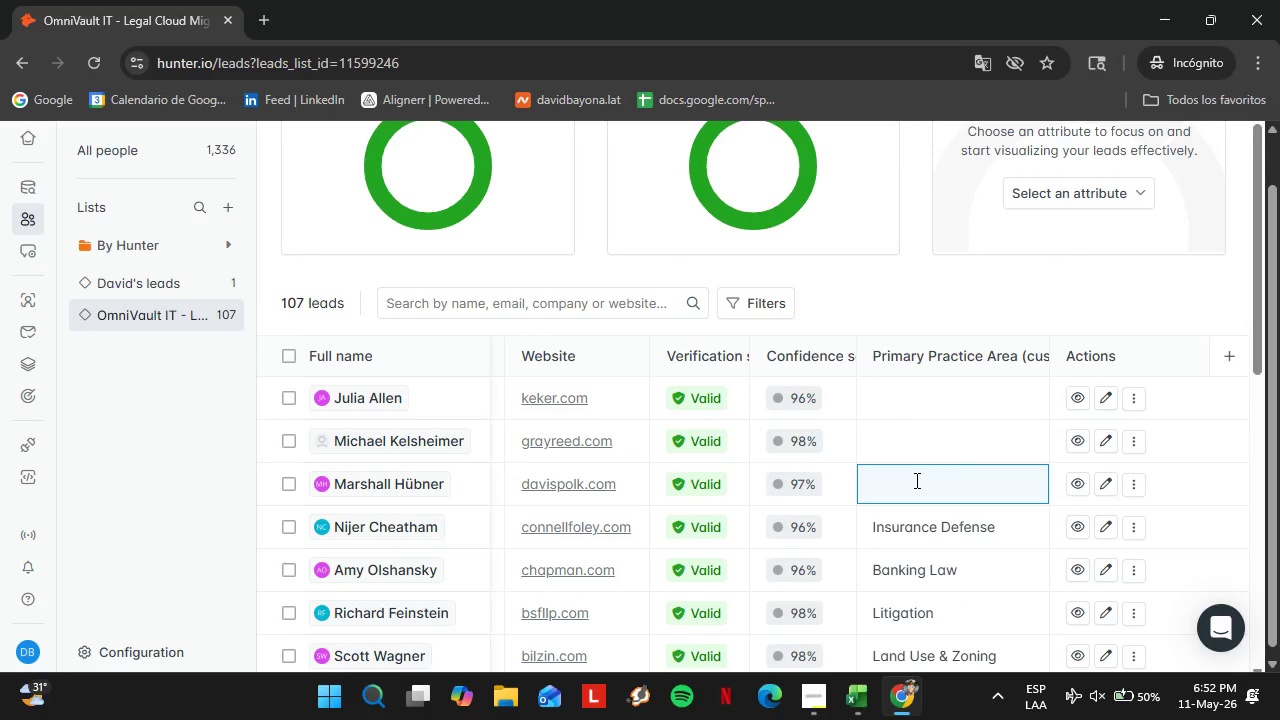 
type(Securities Law)
 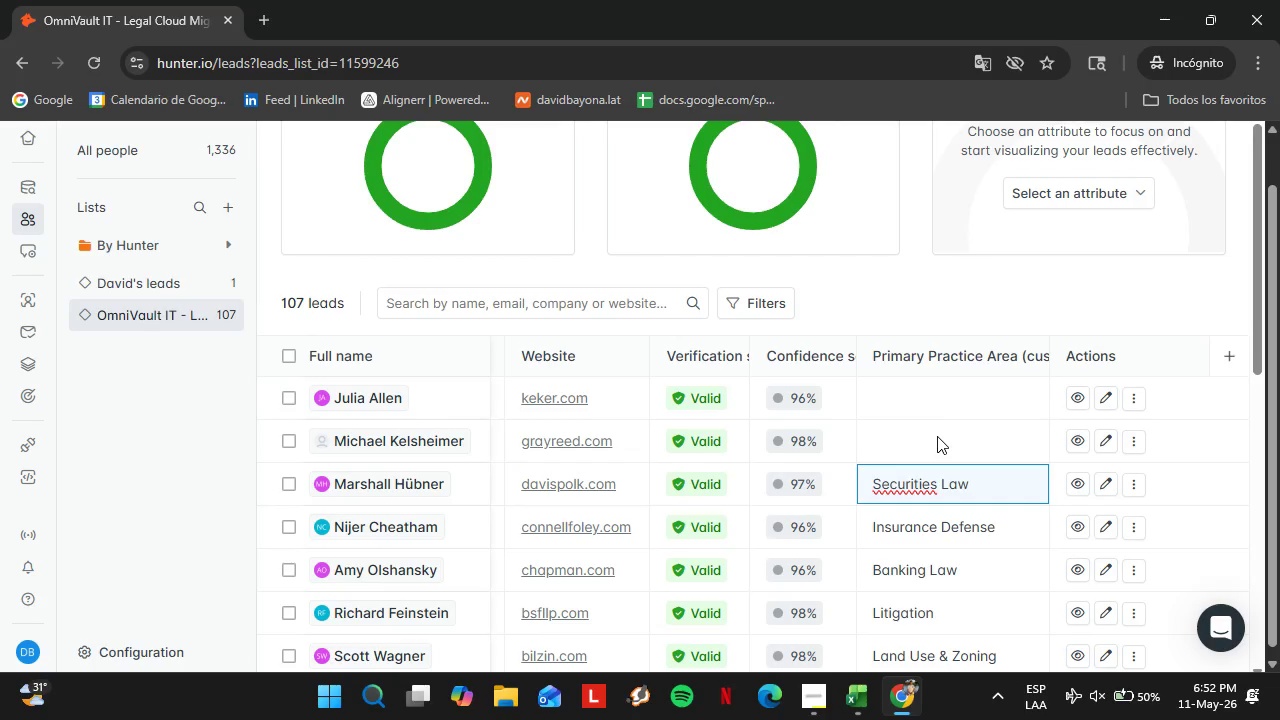 
double_click([937, 436])
 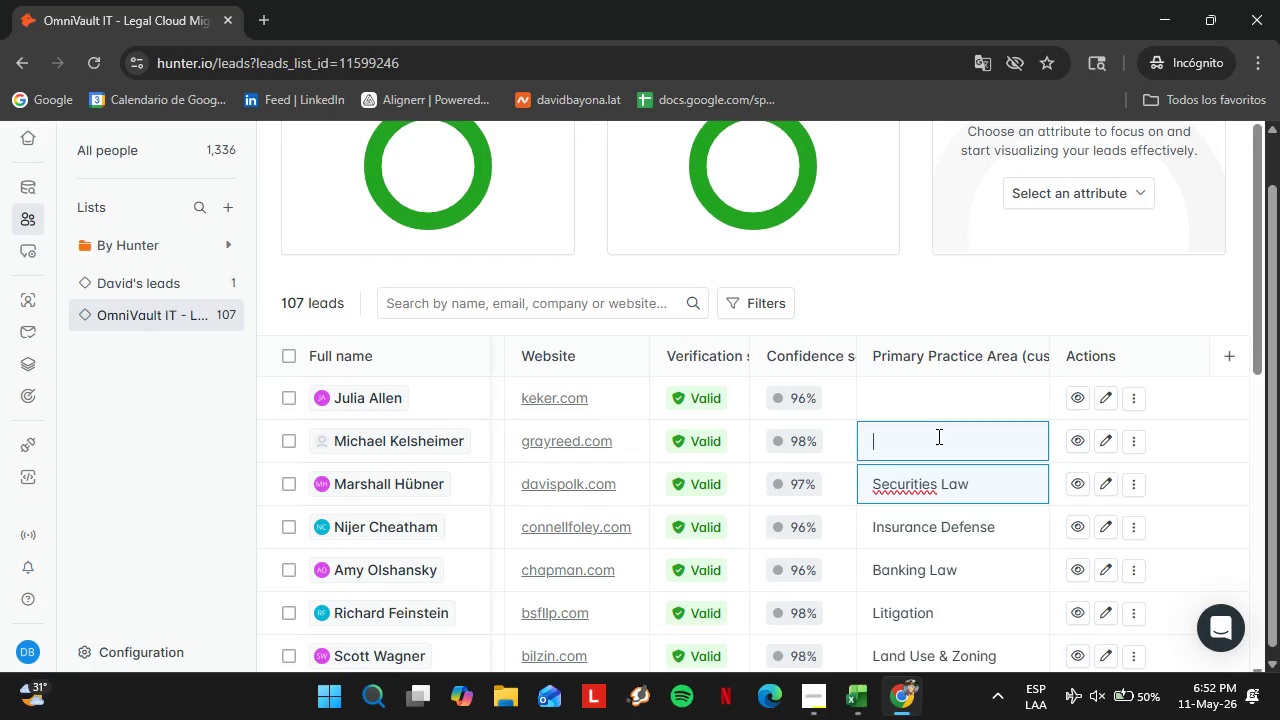 
triple_click([937, 436])
 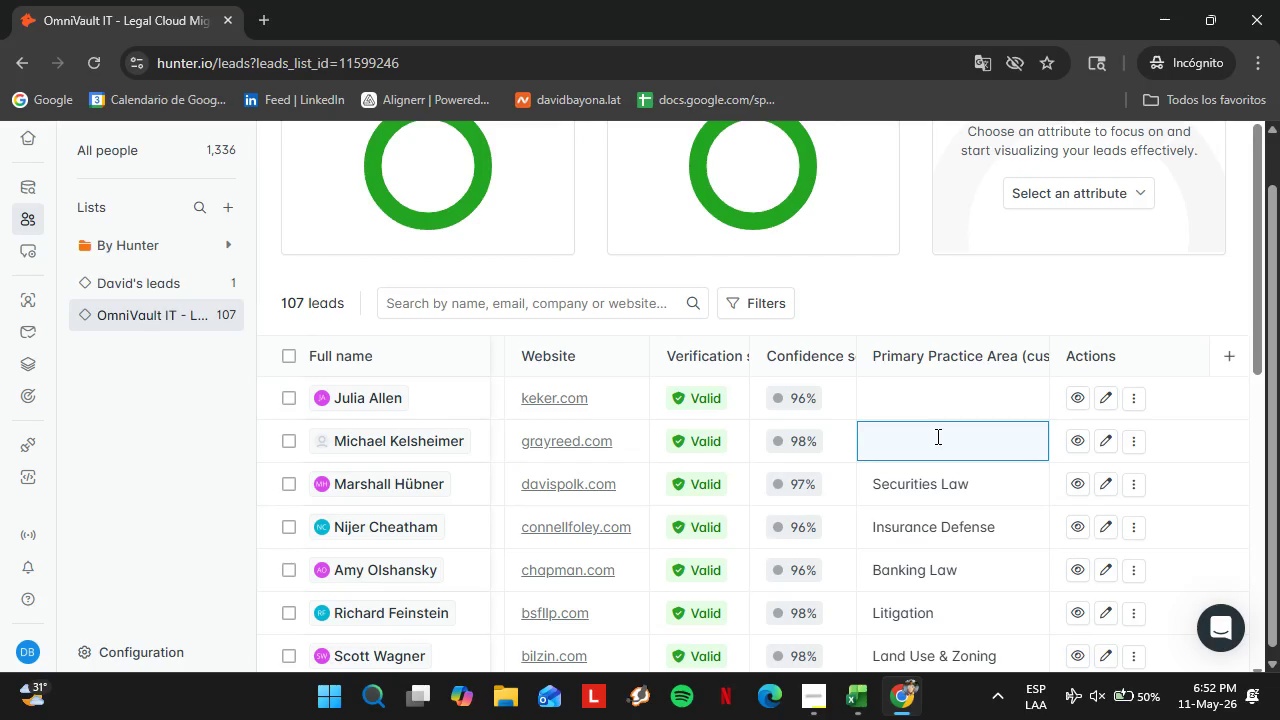 
wait(12.09)
 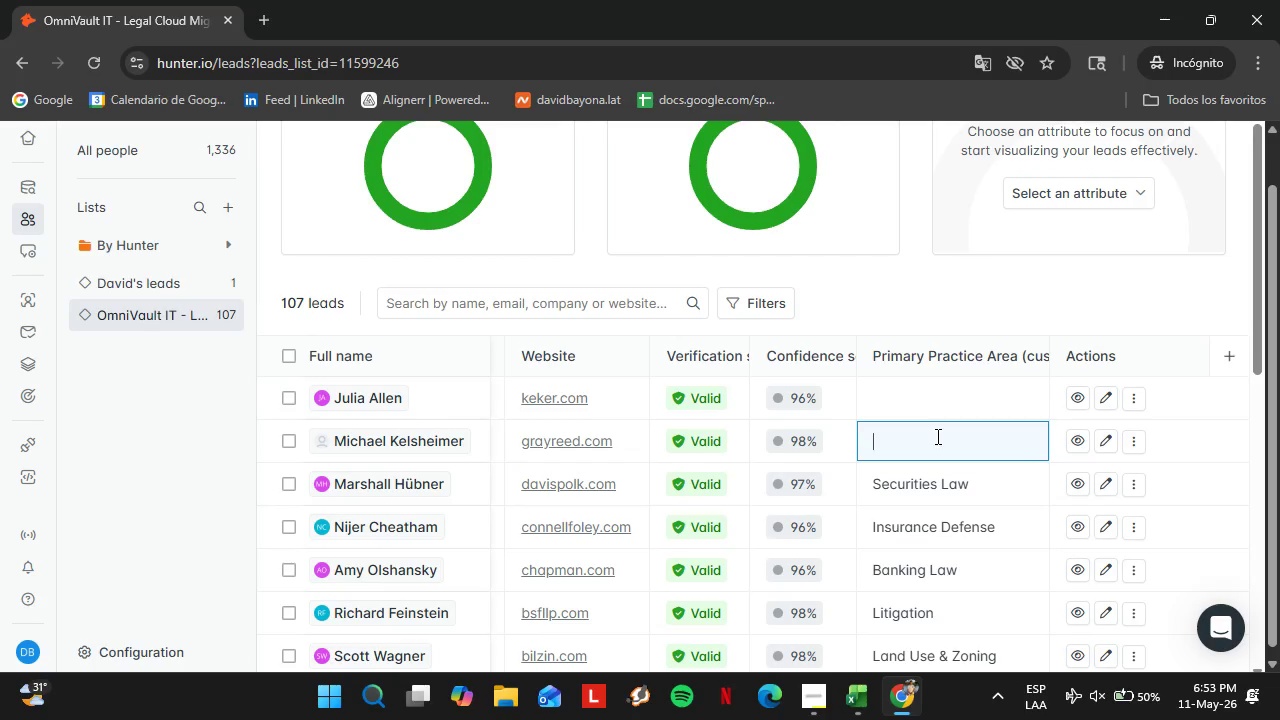 
type(Buis)
key(Backspace)
key(Backspace)
type(siness Transactions)
 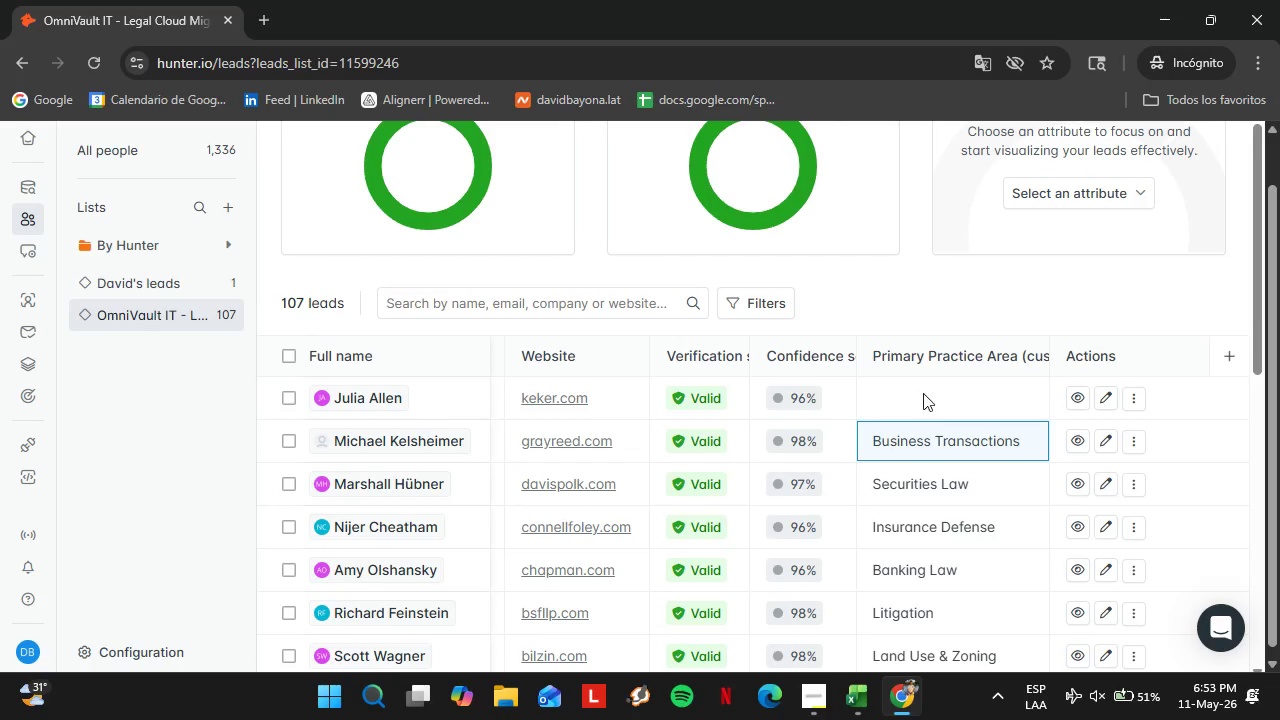 
left_click([916, 375])
 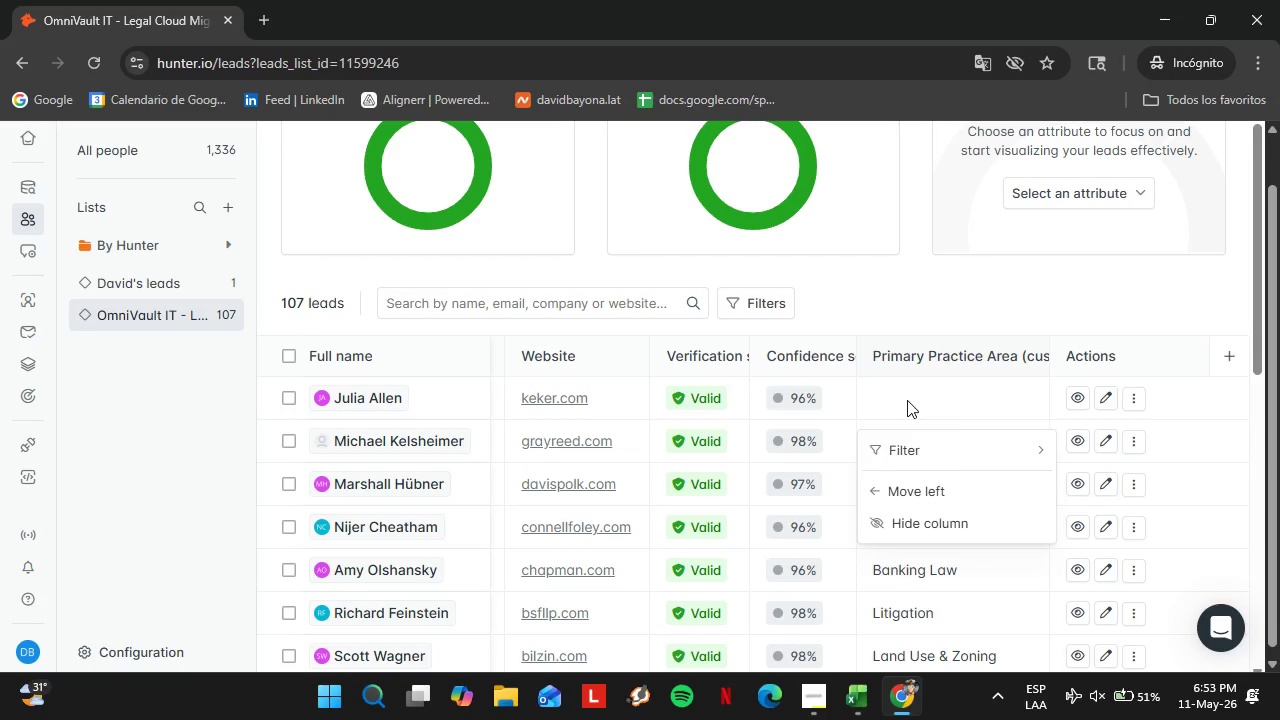 
double_click([907, 400])
 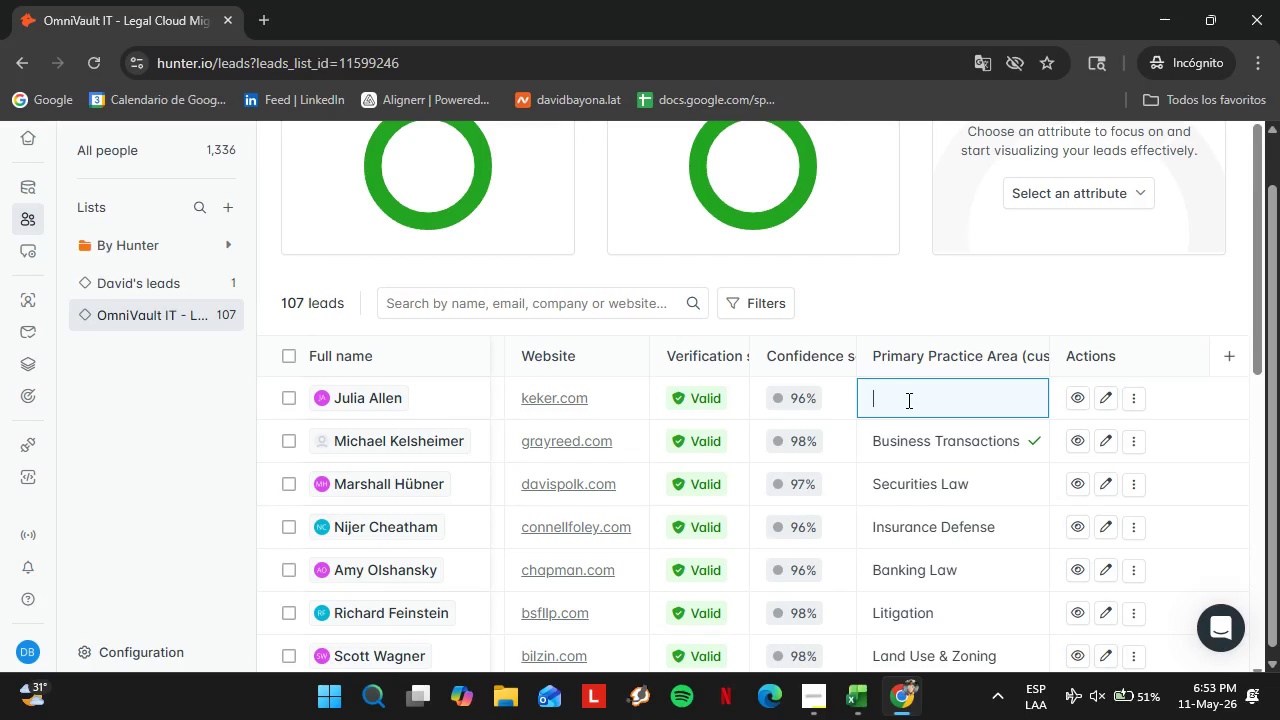 
triple_click([907, 400])
 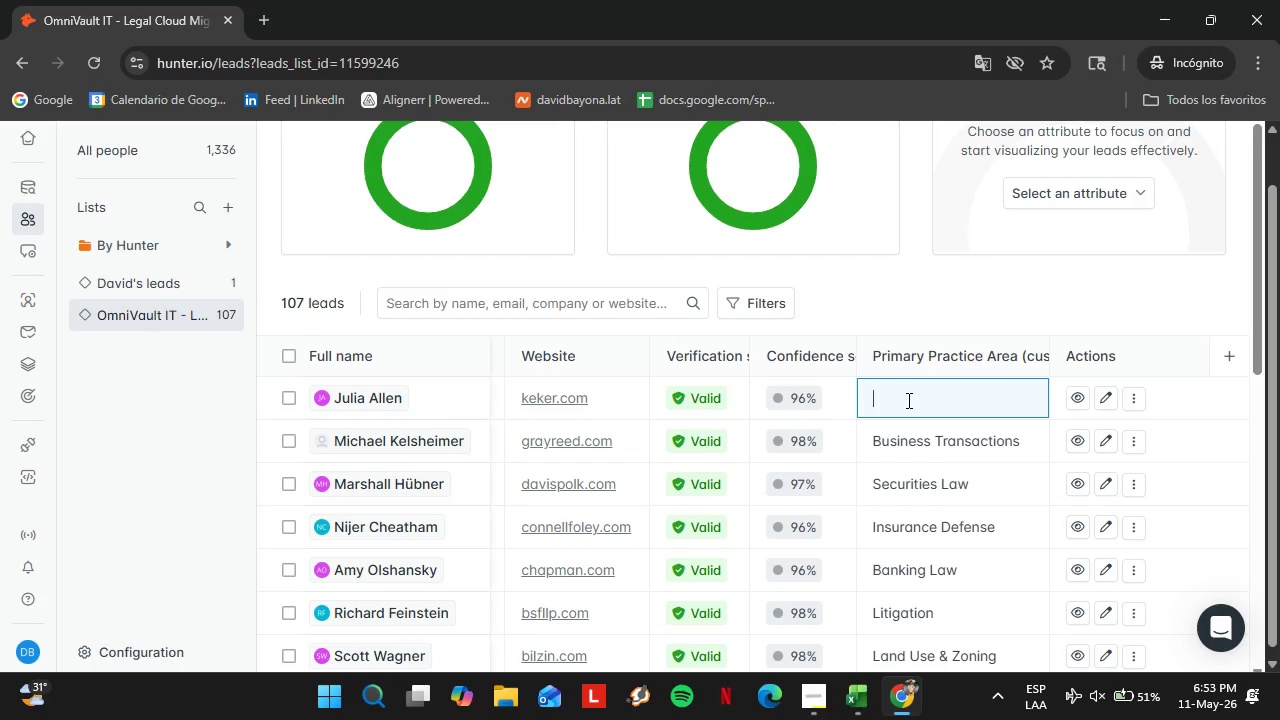 
wait(7.14)
 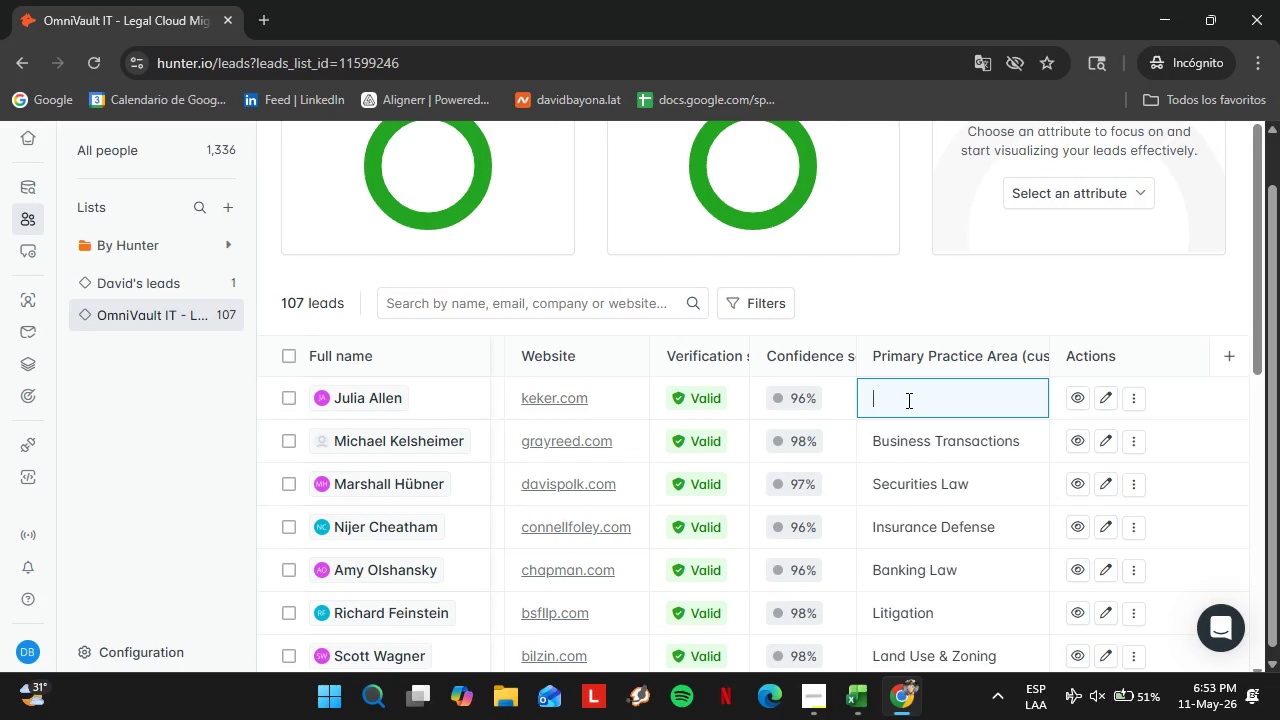 
type(Trial Litigation)
 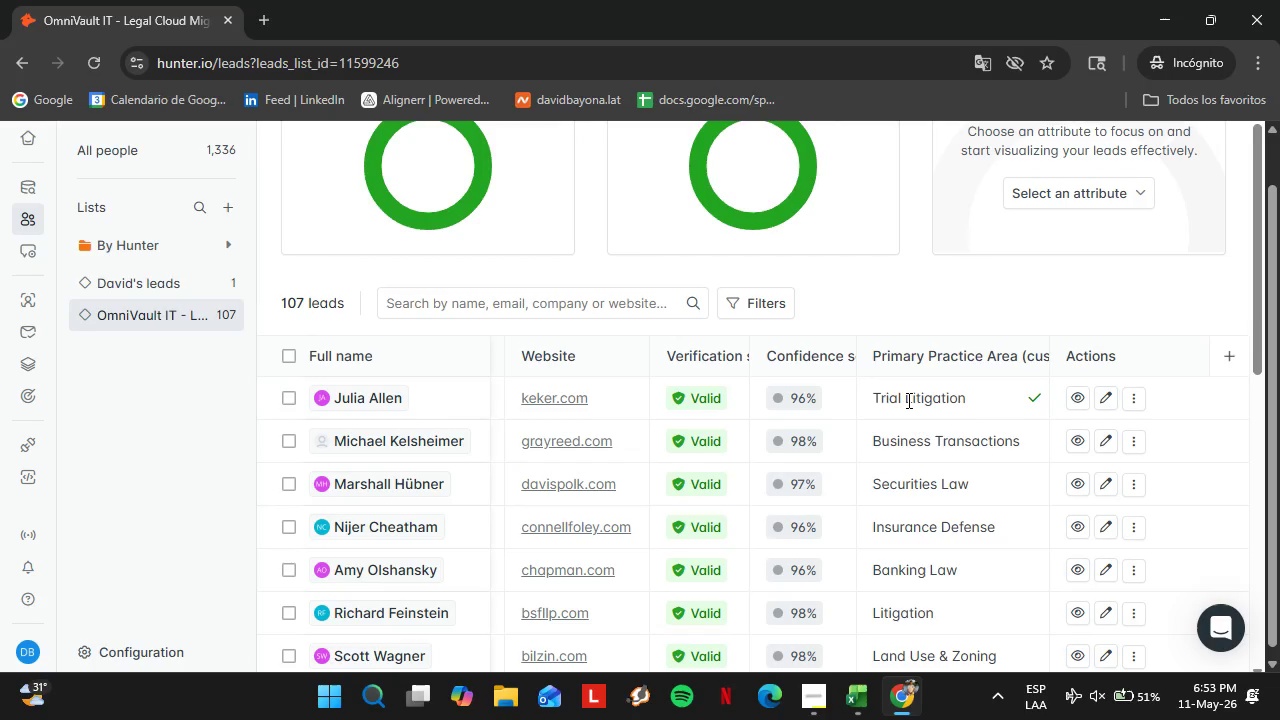 
 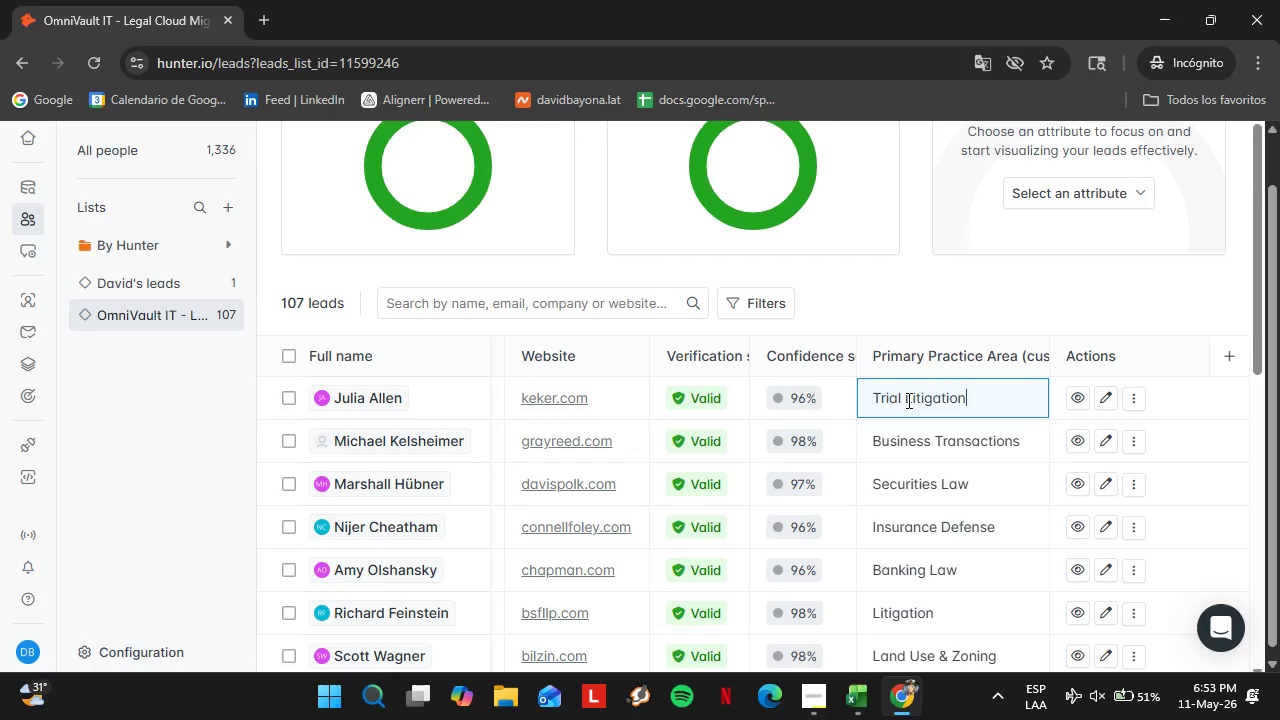 
key(Enter)
 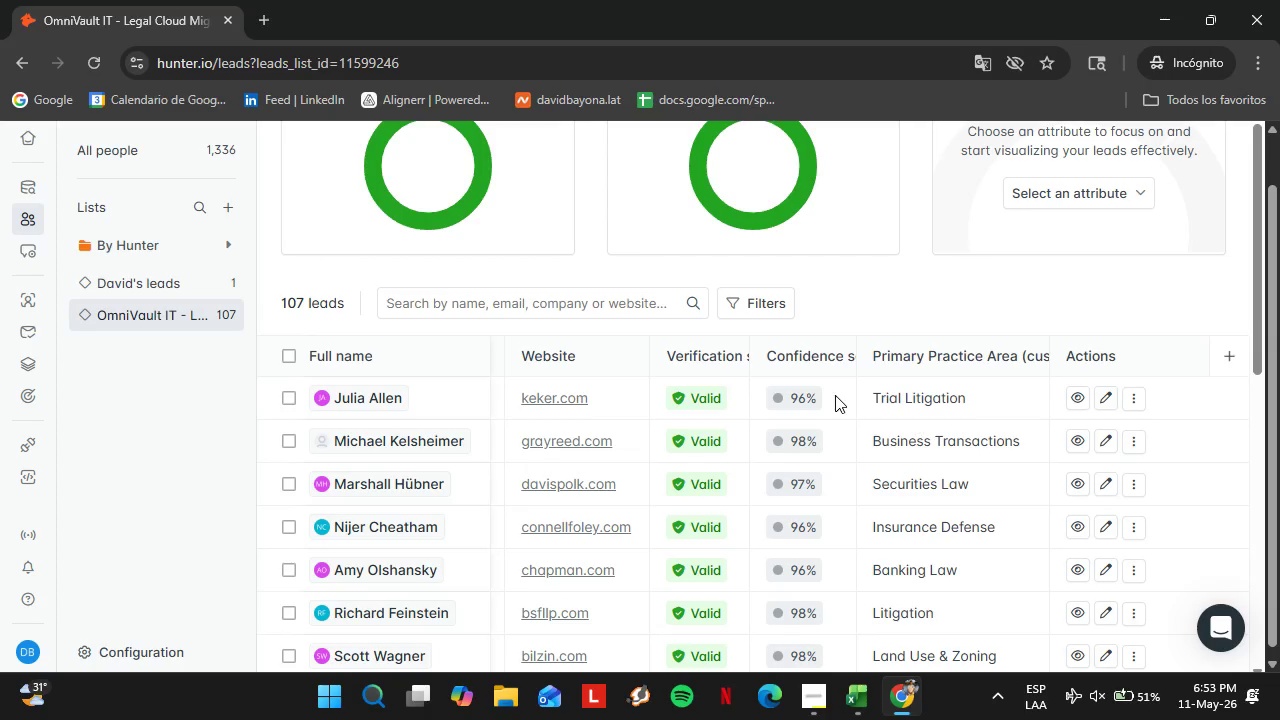 
wait(20.2)
 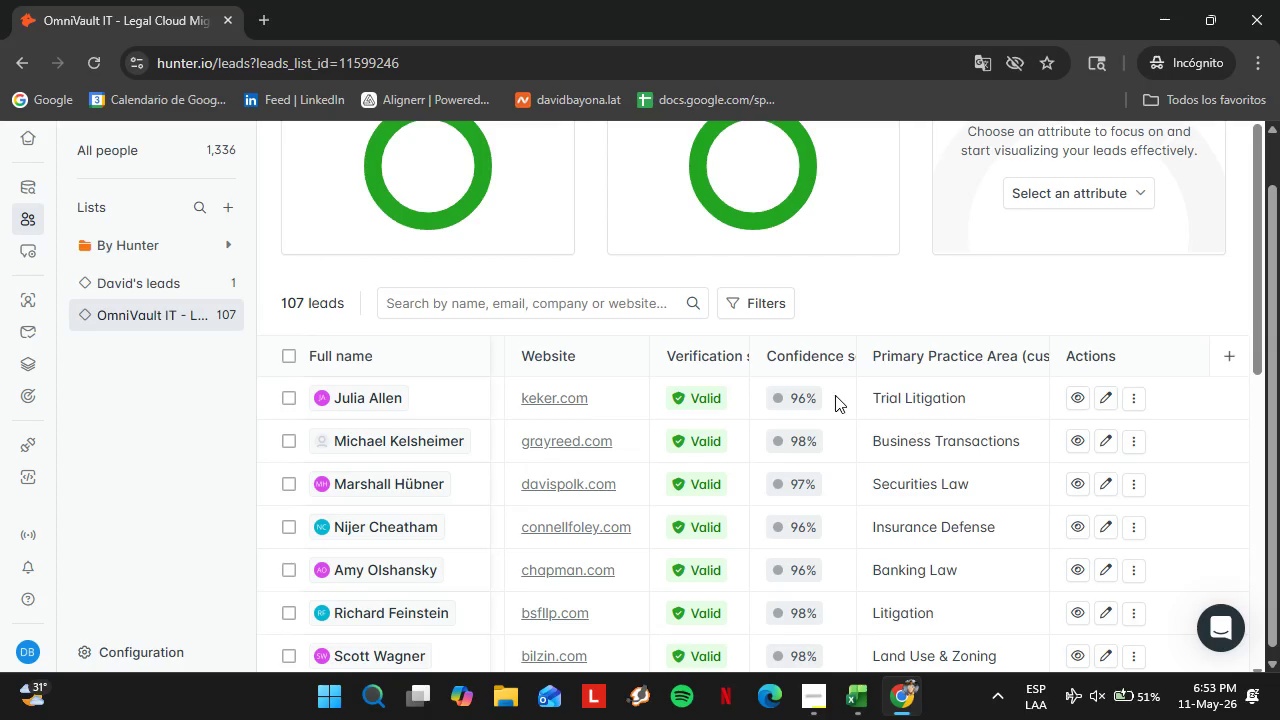 
left_click_drag(start_coordinate=[1260, 247], to_coordinate=[1261, 310])
 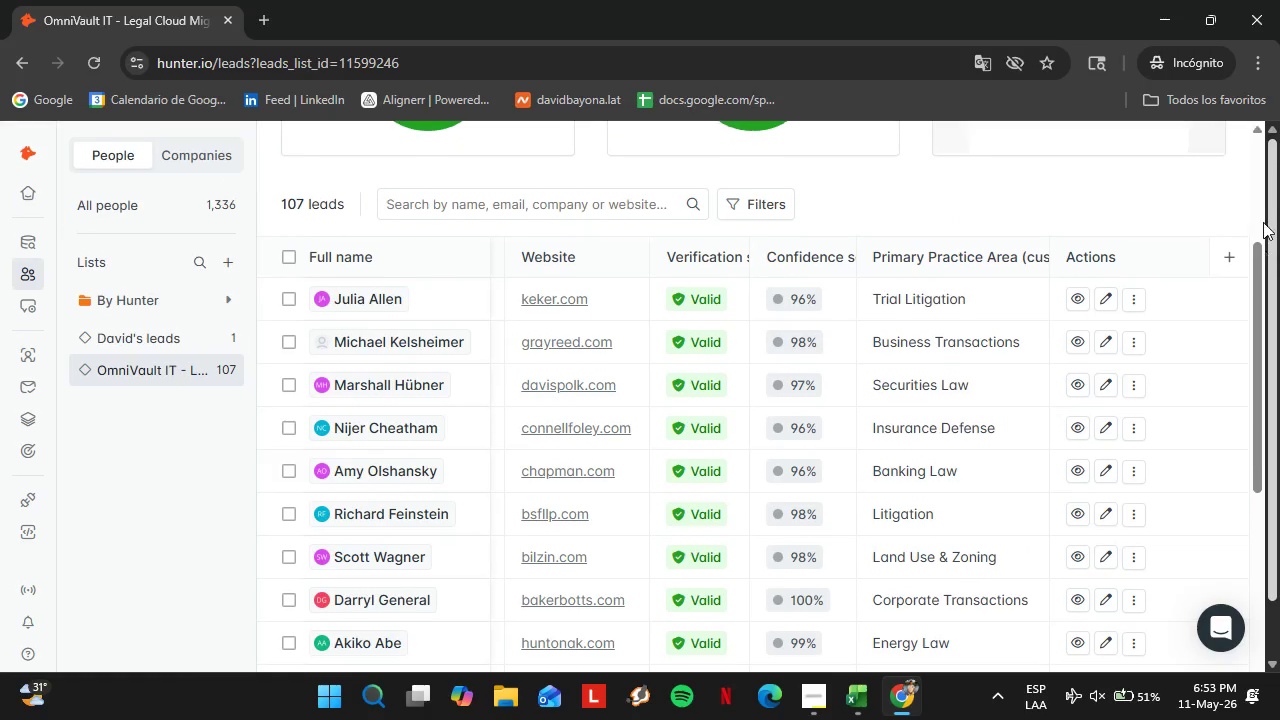 
left_click_drag(start_coordinate=[1279, 302], to_coordinate=[1262, 210])
 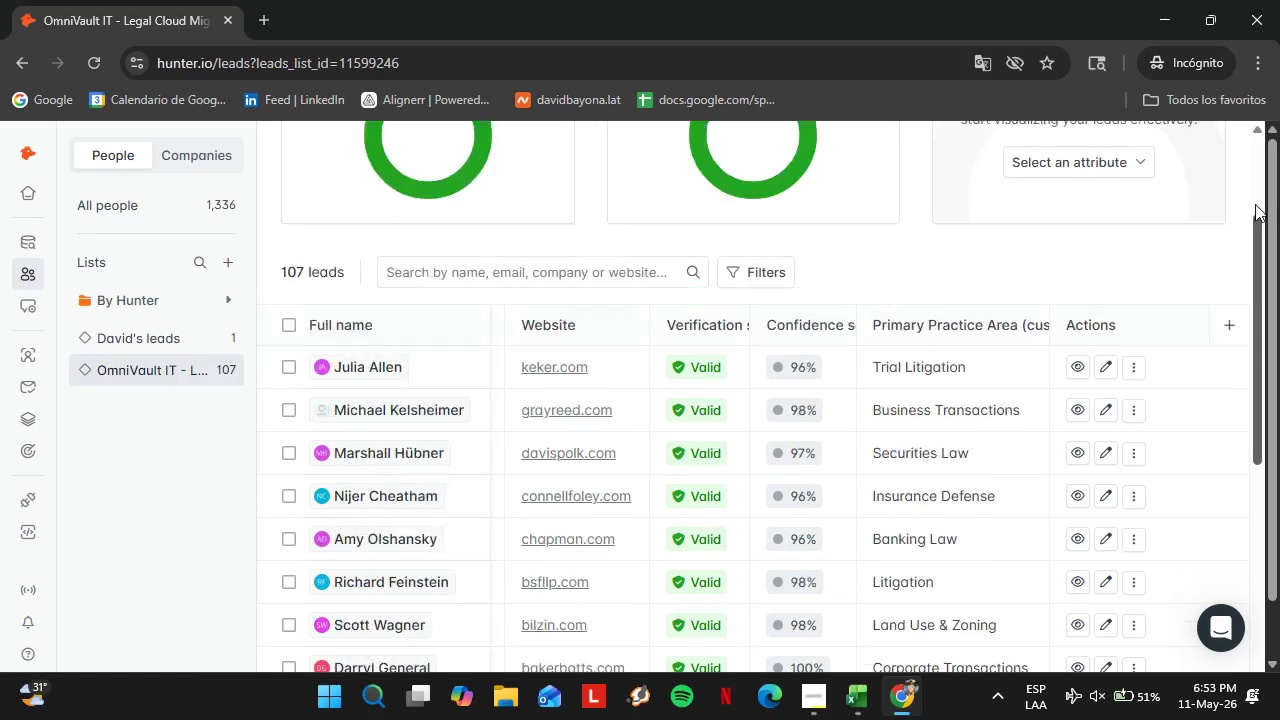 
left_click_drag(start_coordinate=[1254, 258], to_coordinate=[1255, 149])
 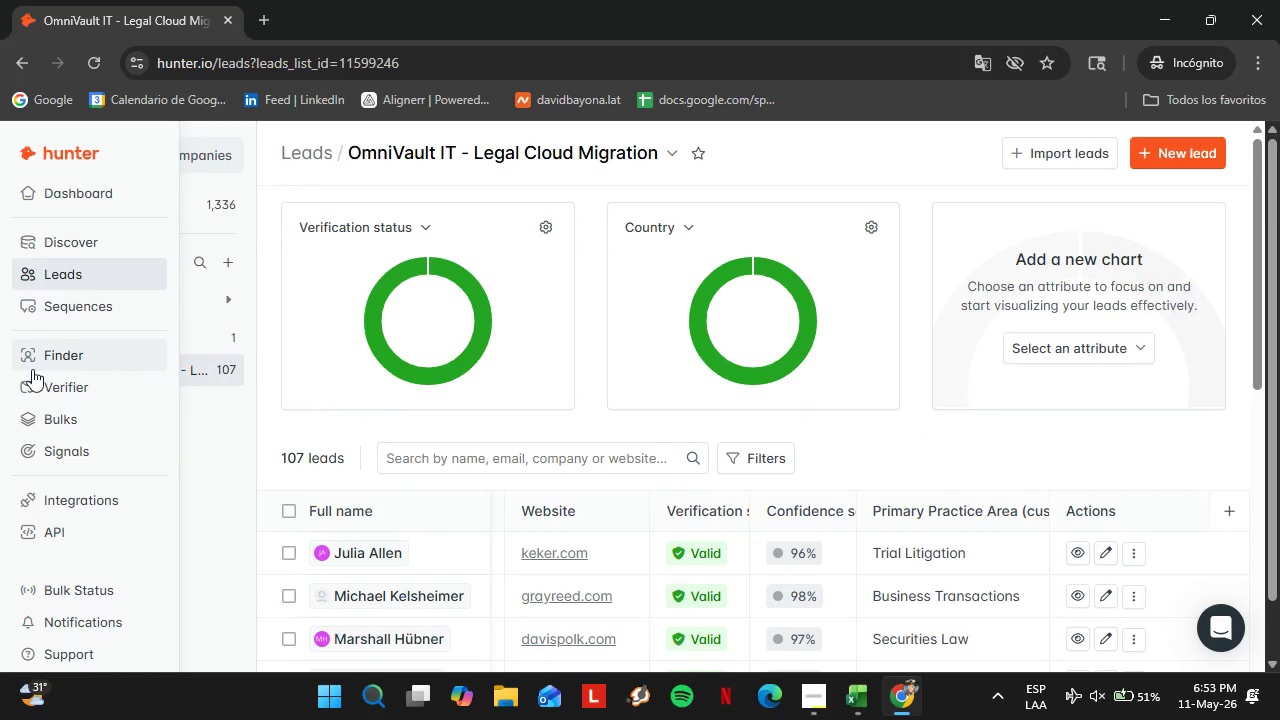 
left_click([36, 347])
 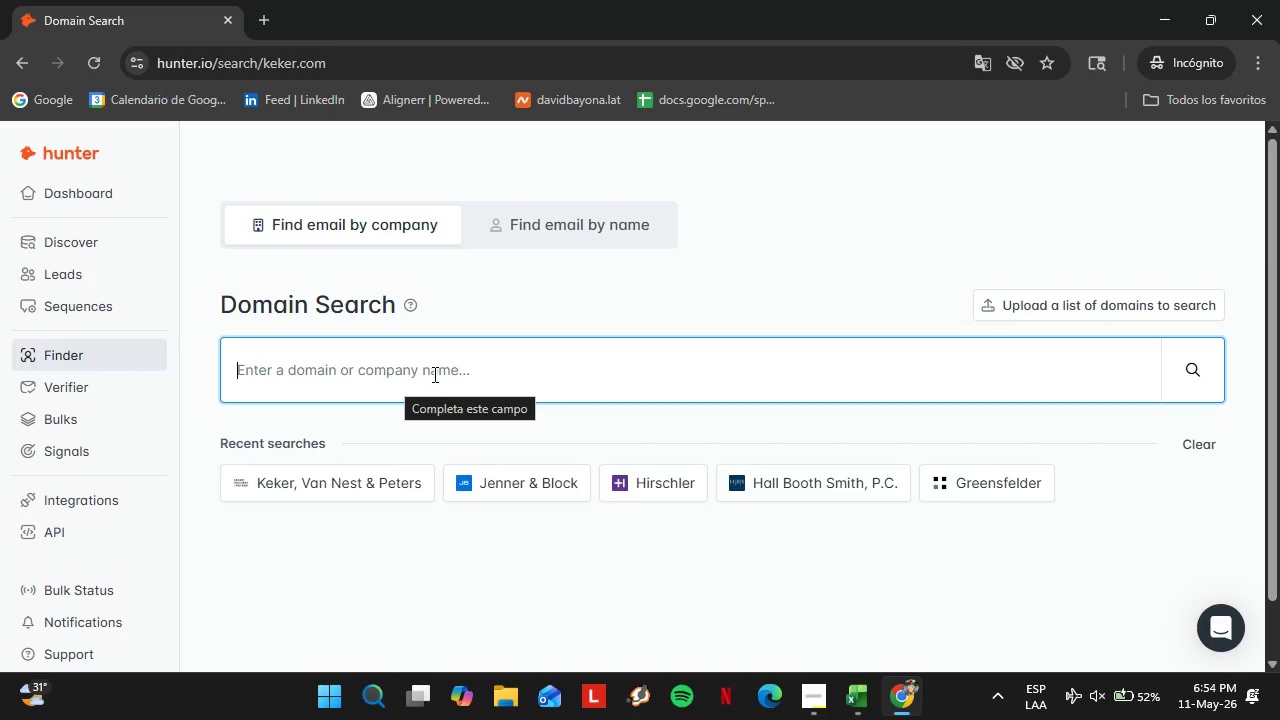 
wait(46.47)
 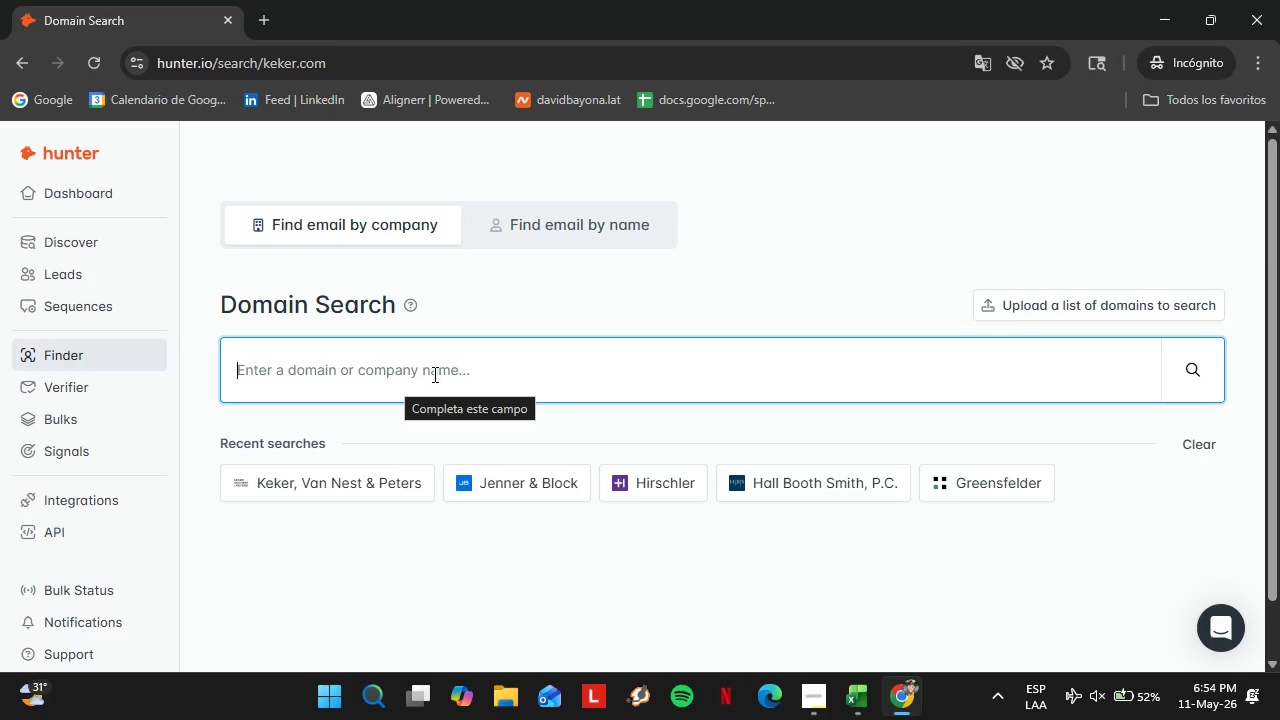 
key(D)
 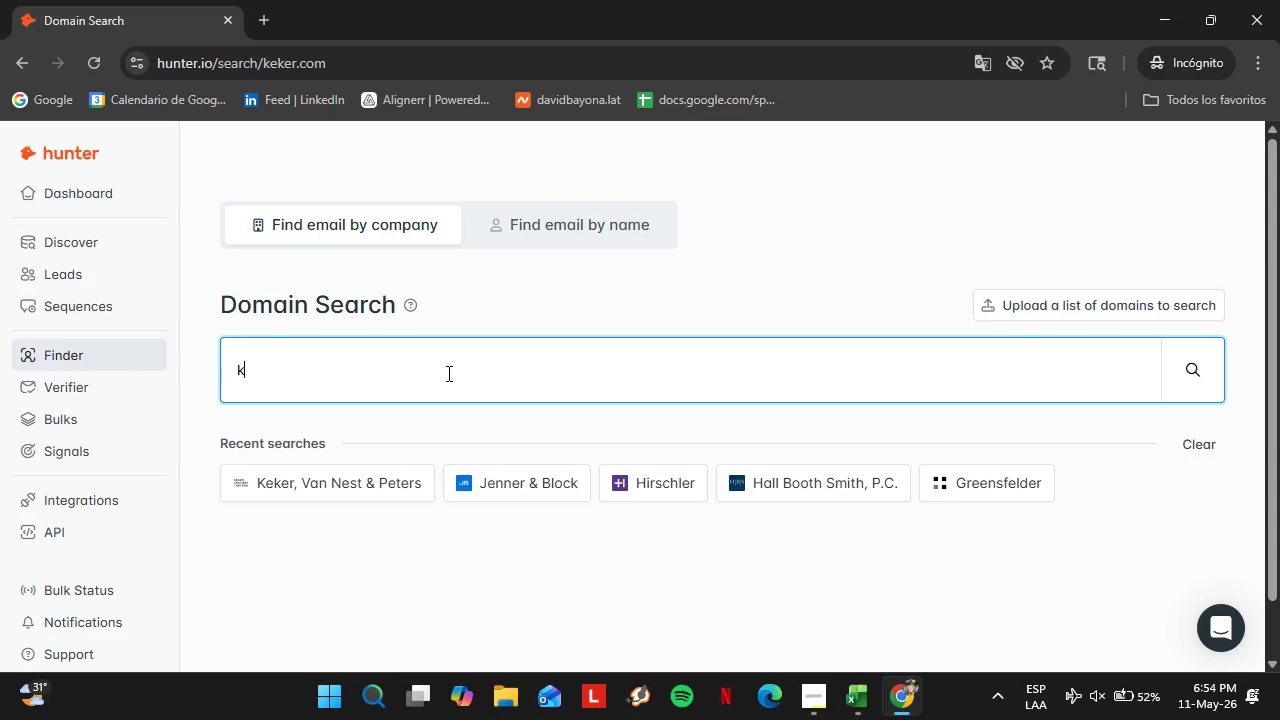 
key(Backspace)
type(kdlaw.com)
 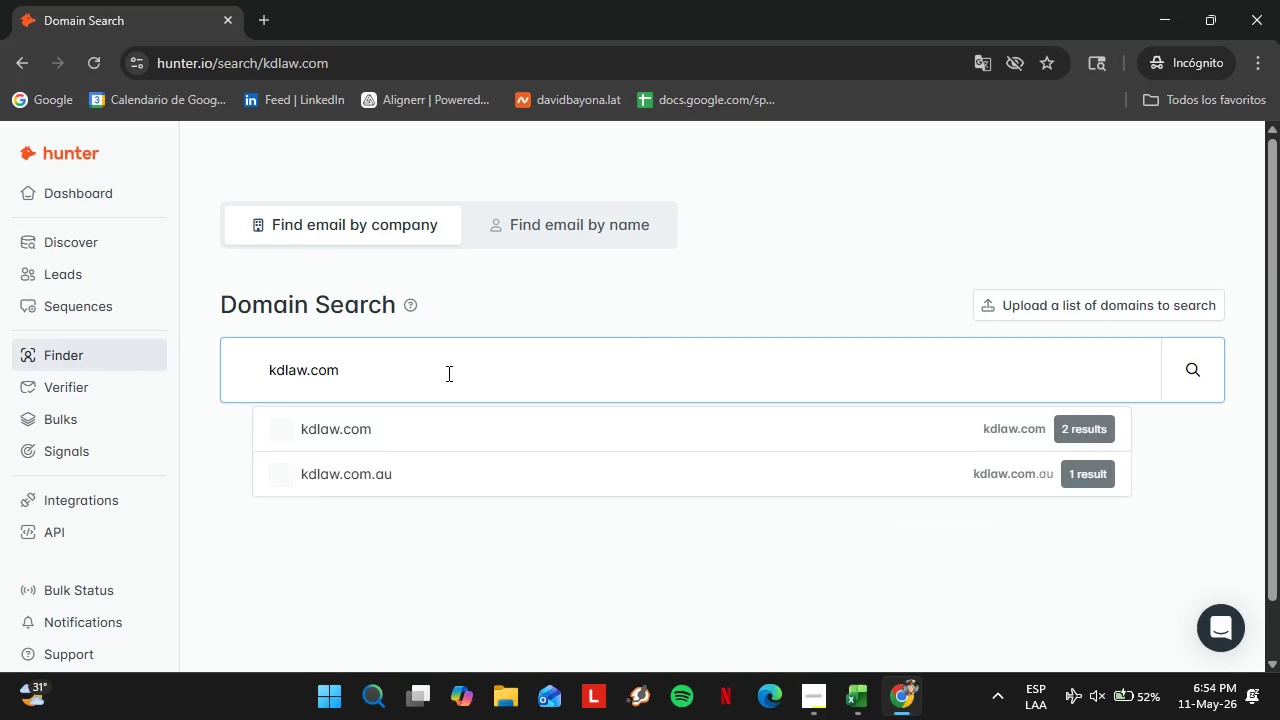 
key(Enter)
 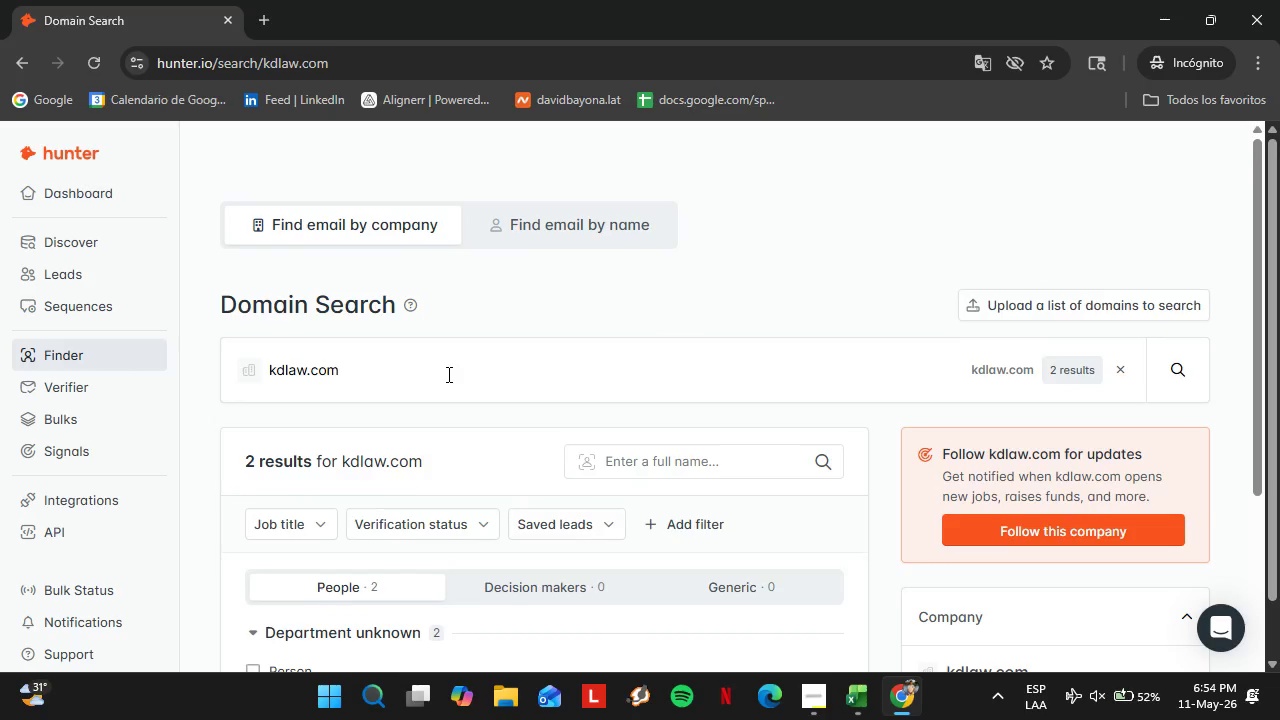 
double_click([333, 277])
 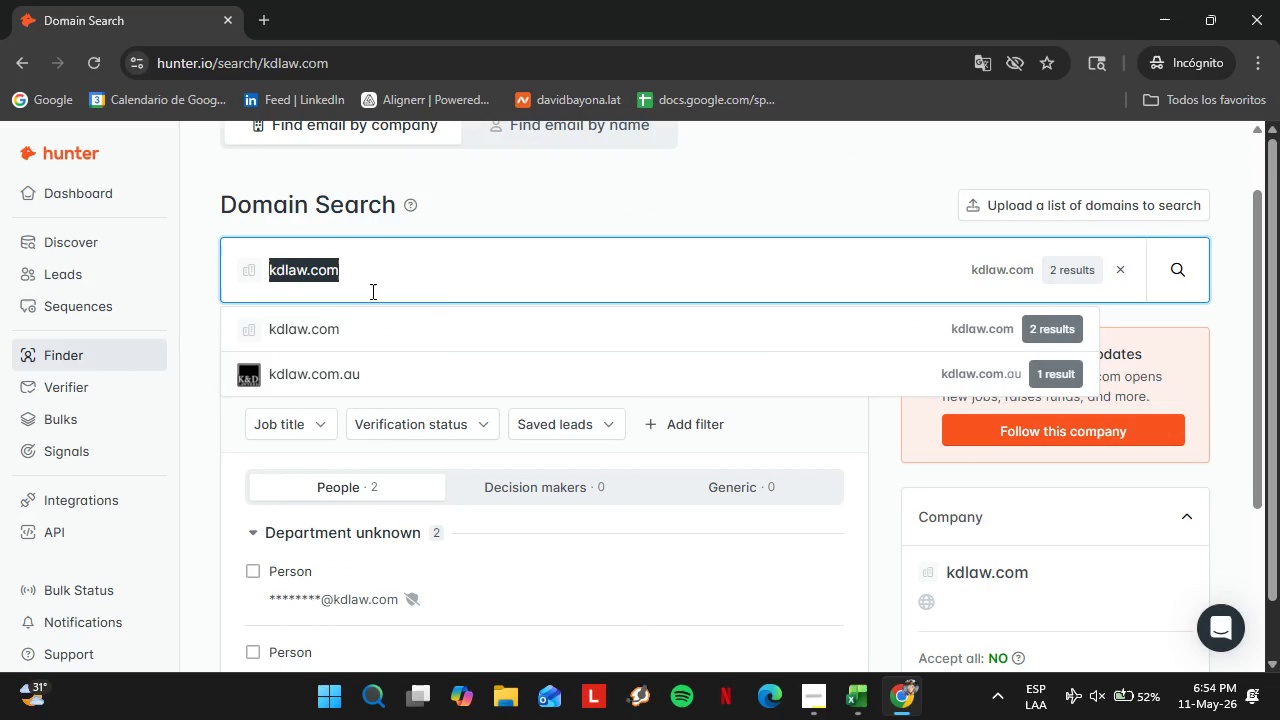 
triple_click([333, 277])
 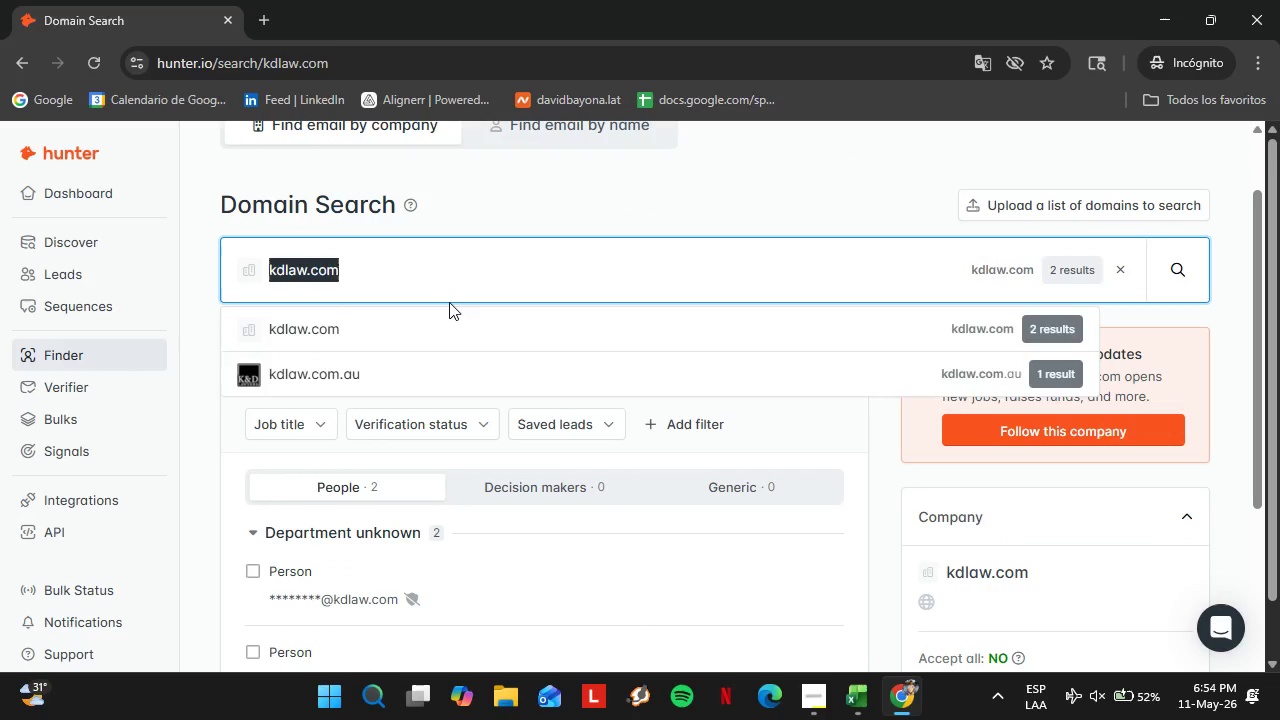 
scroll: coordinate [447, 374], scroll_direction: down, amount: 1.0
 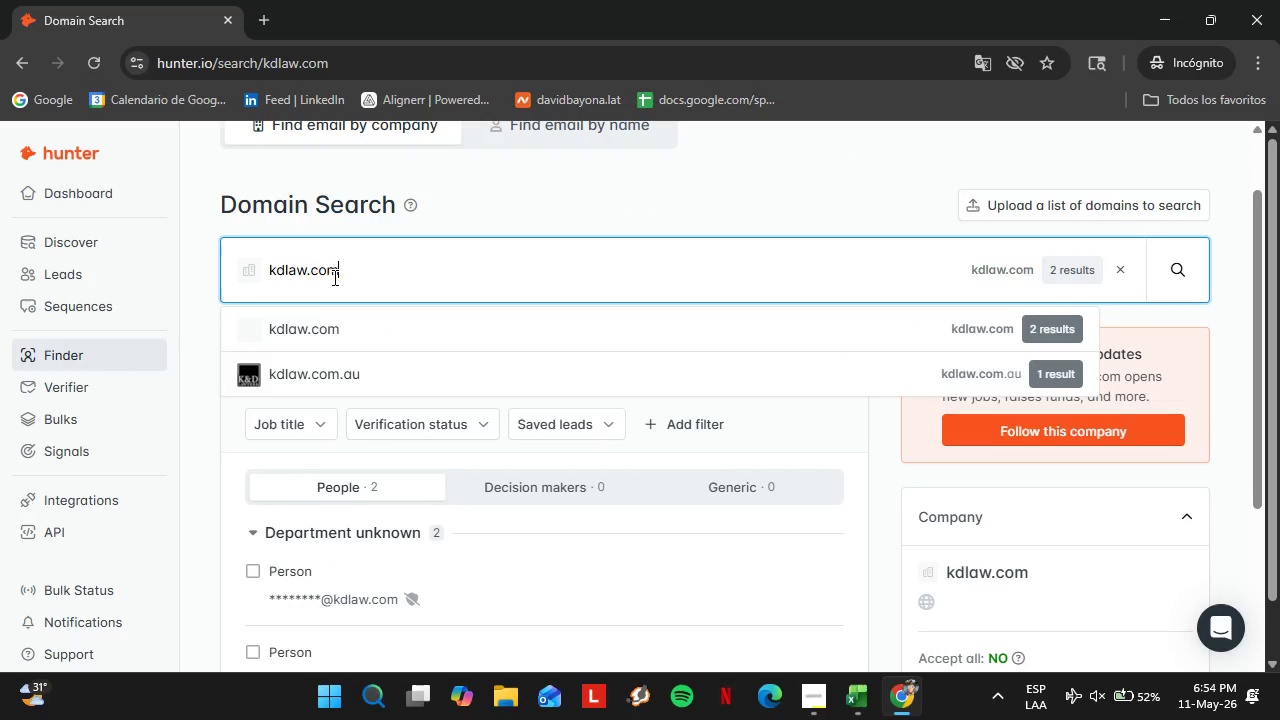 
type(kutakrock.com)
 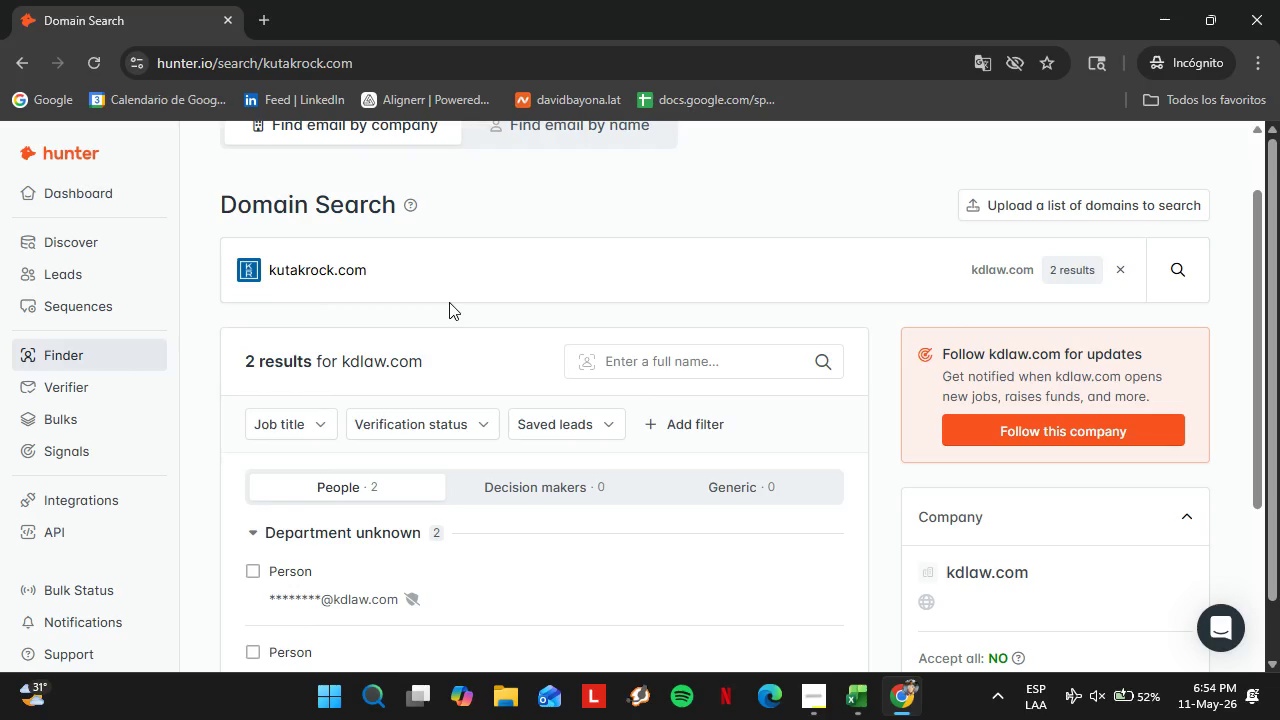 
key(Enter)
 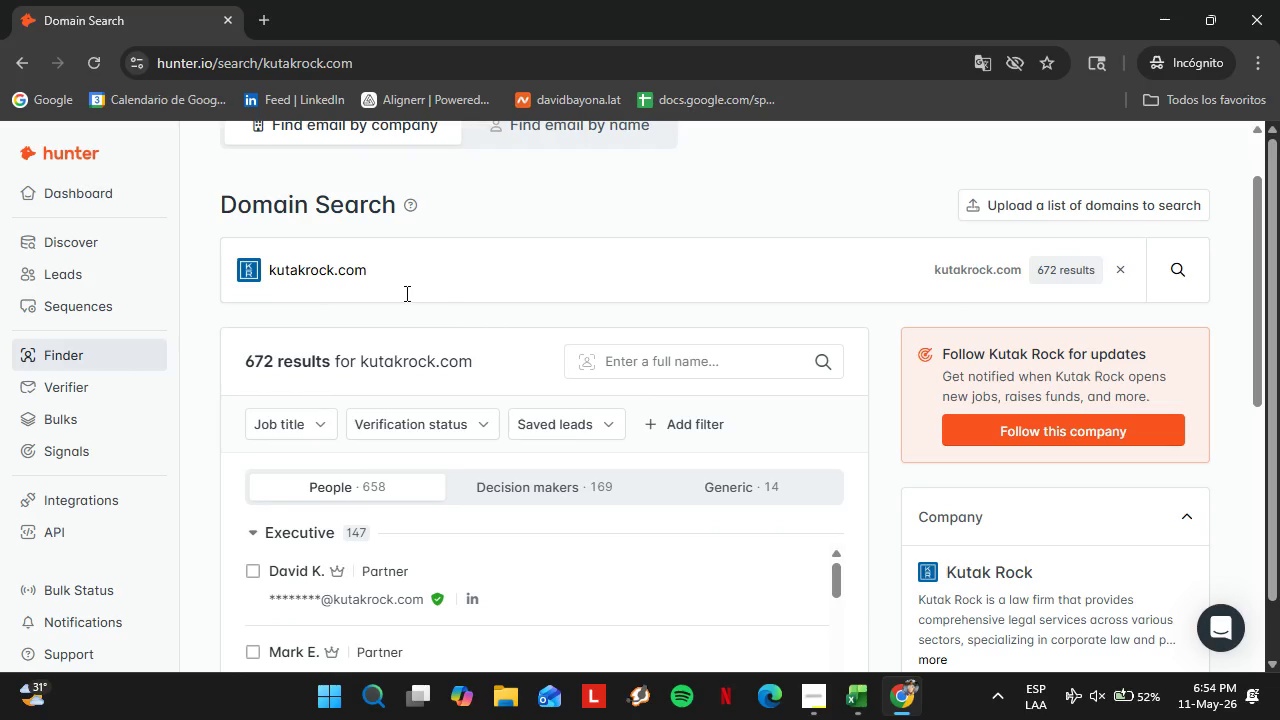 
left_click([273, 216])
 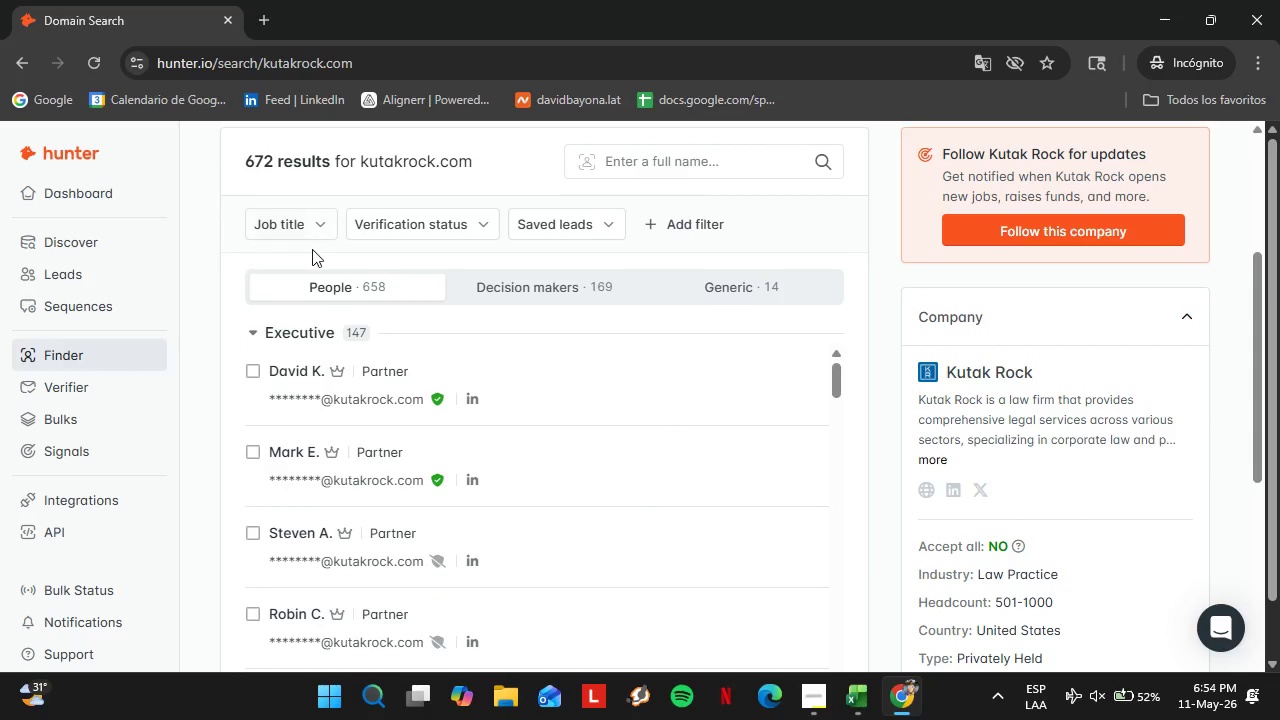 
double_click([300, 240])
 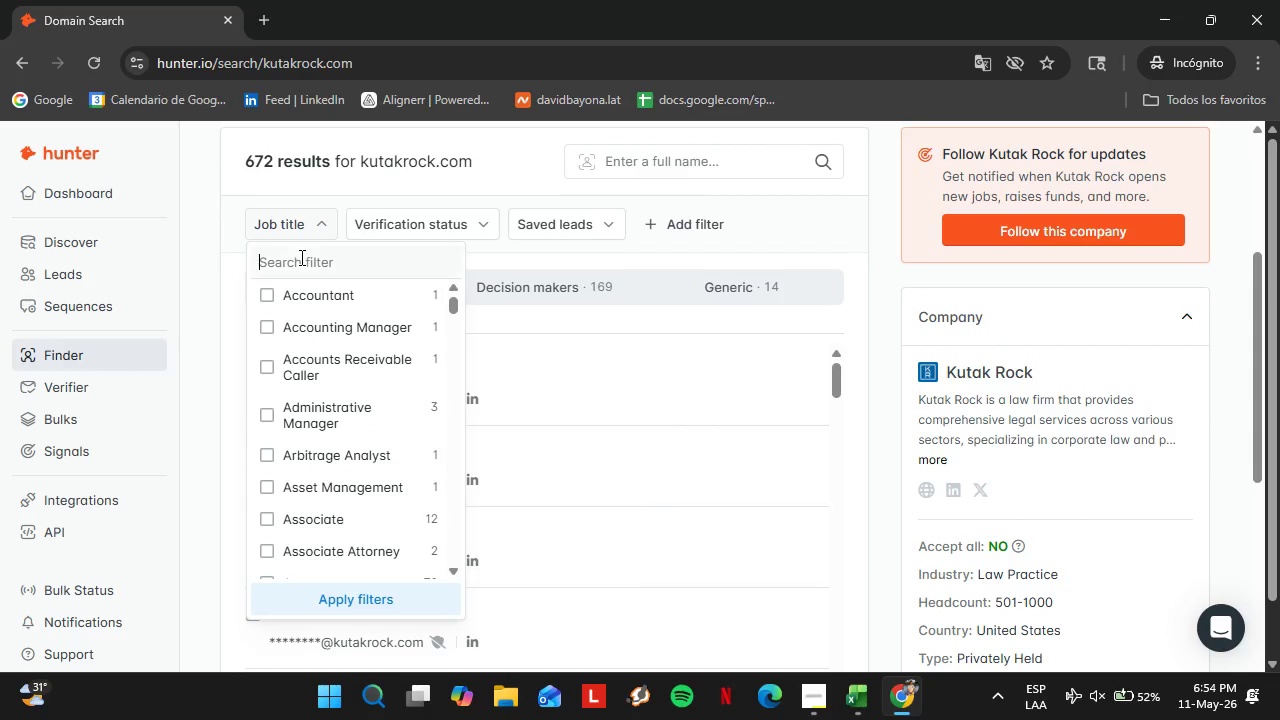 
double_click([300, 257])
 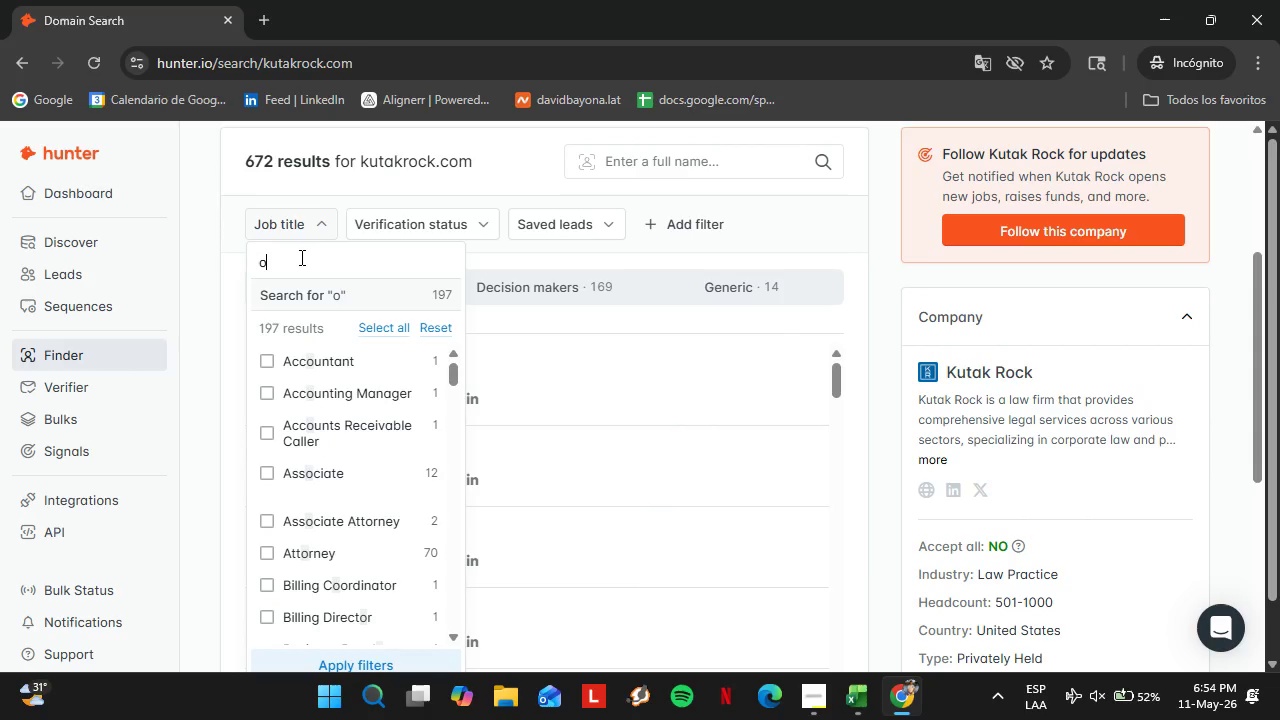 
scroll: coordinate [404, 364], scroll_direction: down, amount: 2.0
 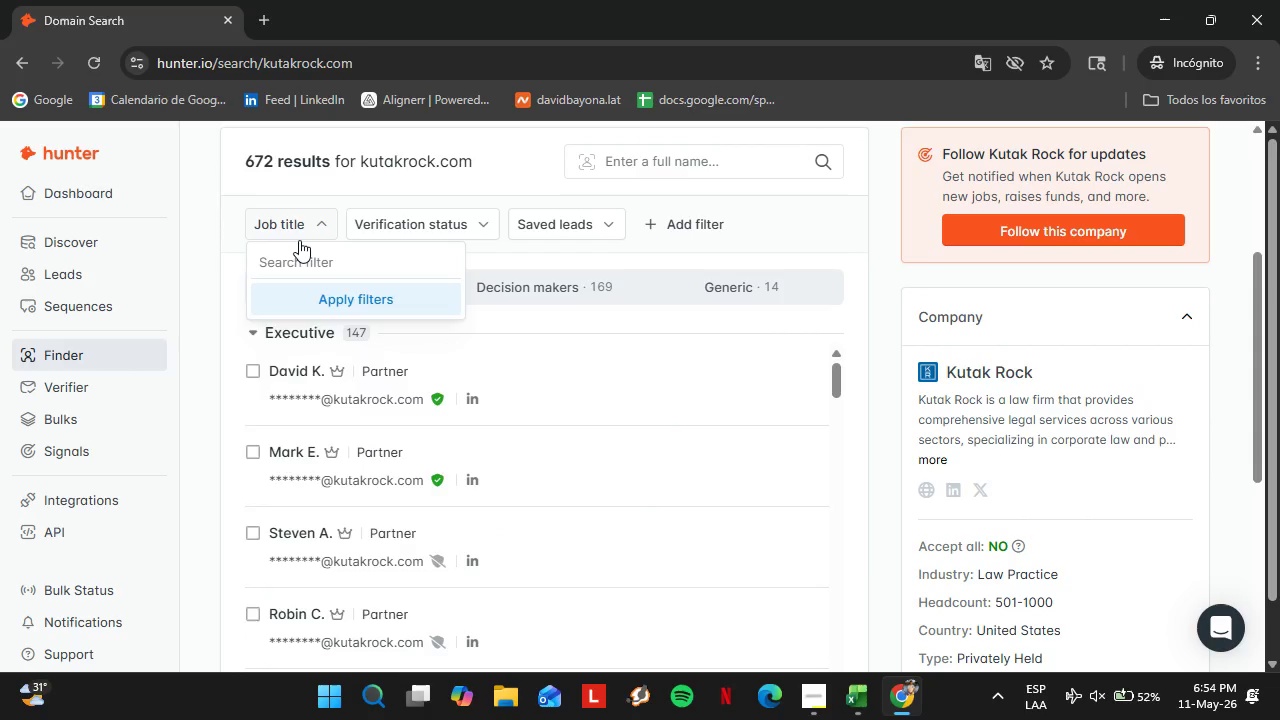 
type(office )
 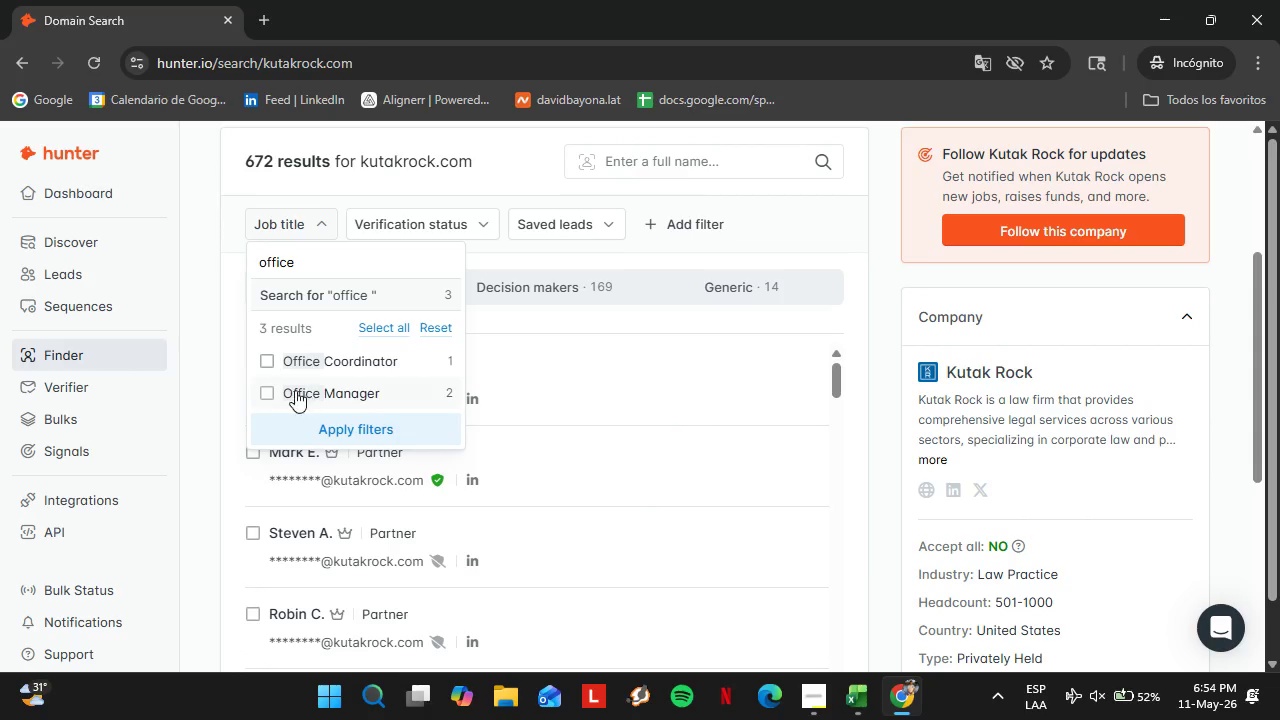 
left_click([265, 388])
 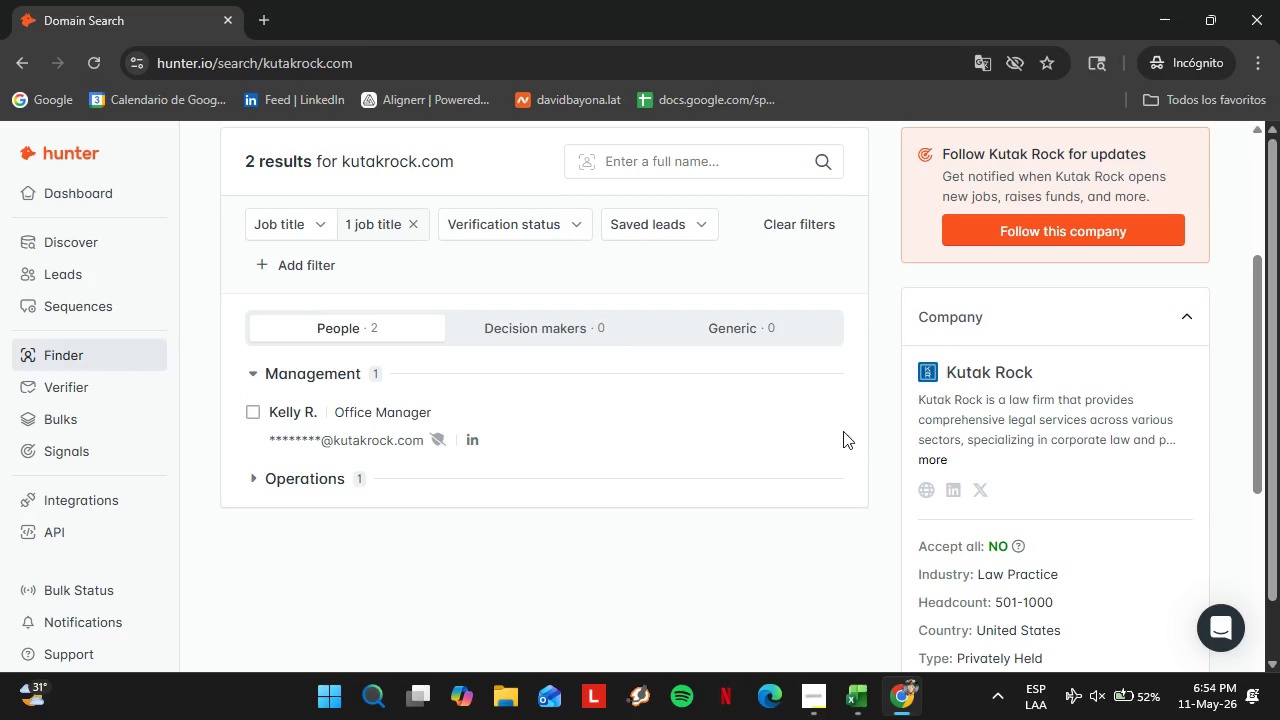 
left_click([809, 431])
 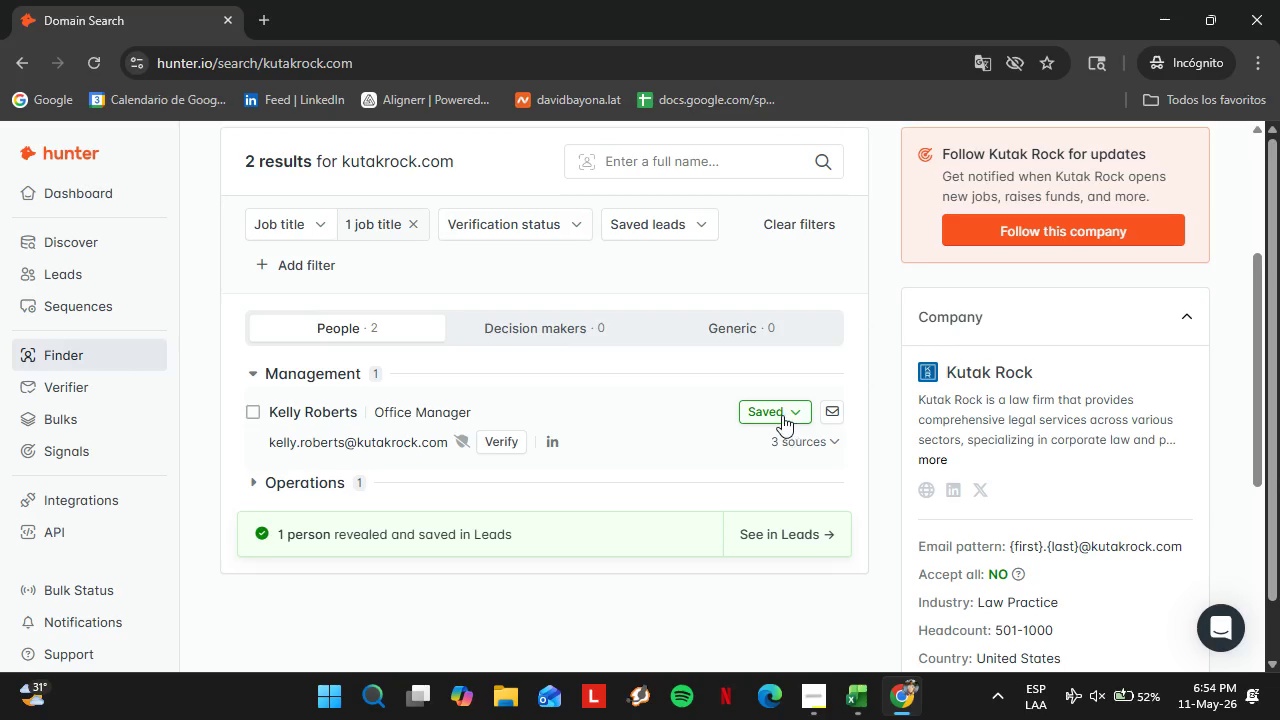 
left_click([781, 413])
 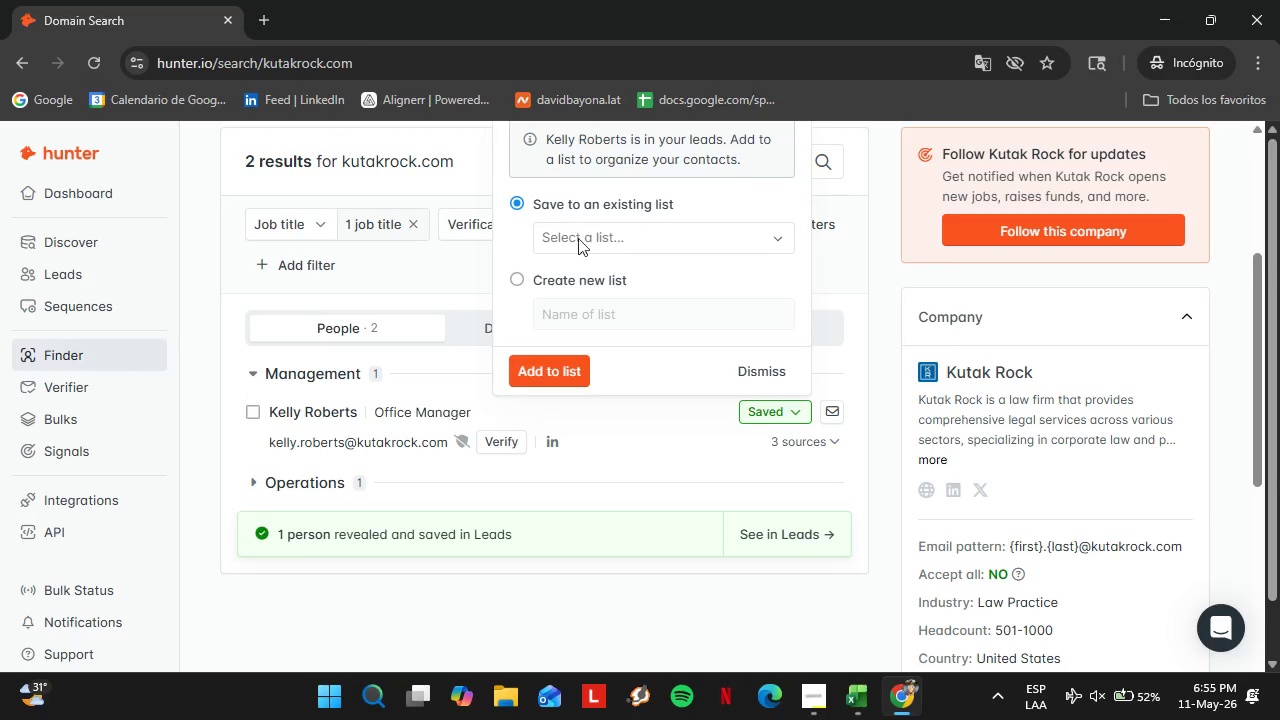 
left_click([569, 214])
 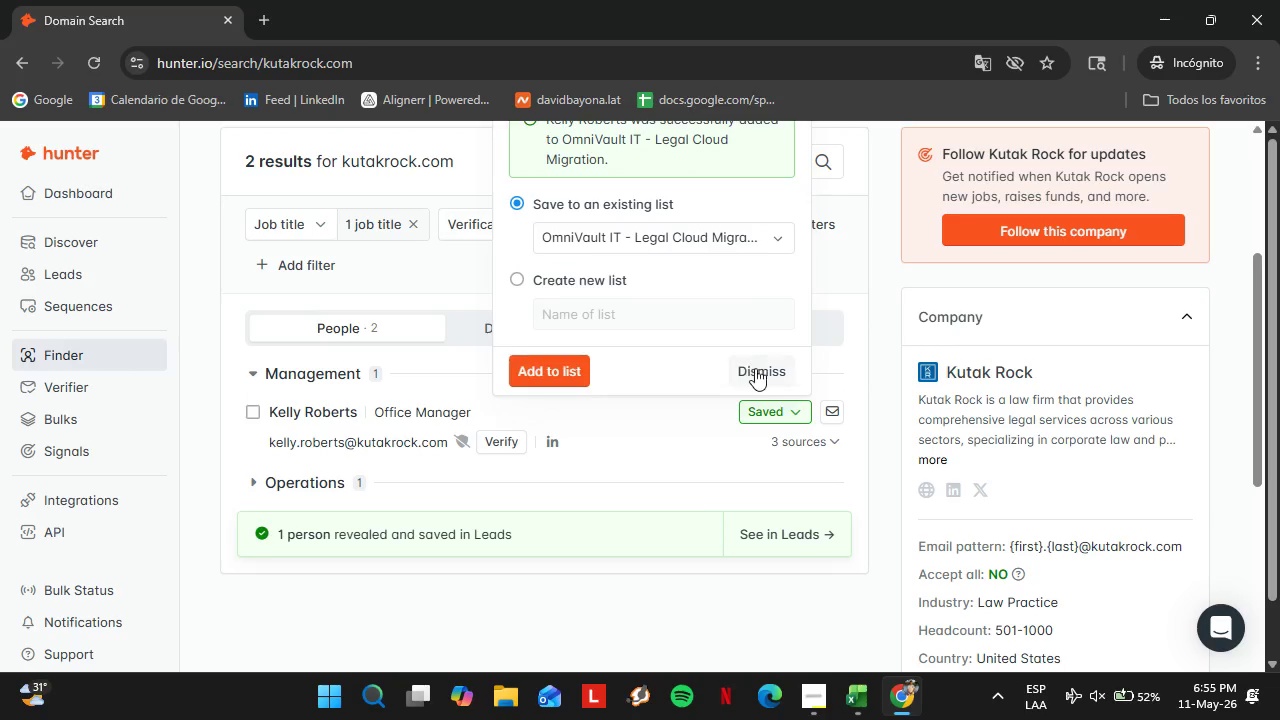 
left_click([756, 372])
 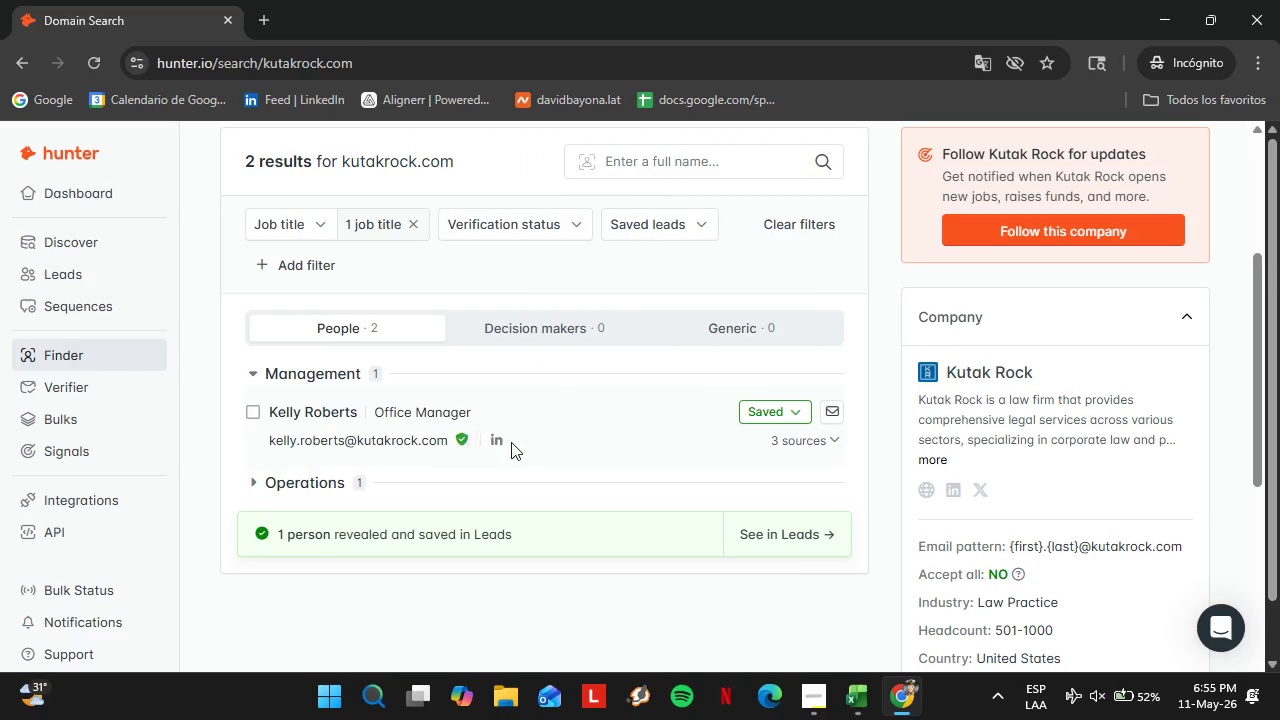 
wait(5.61)
 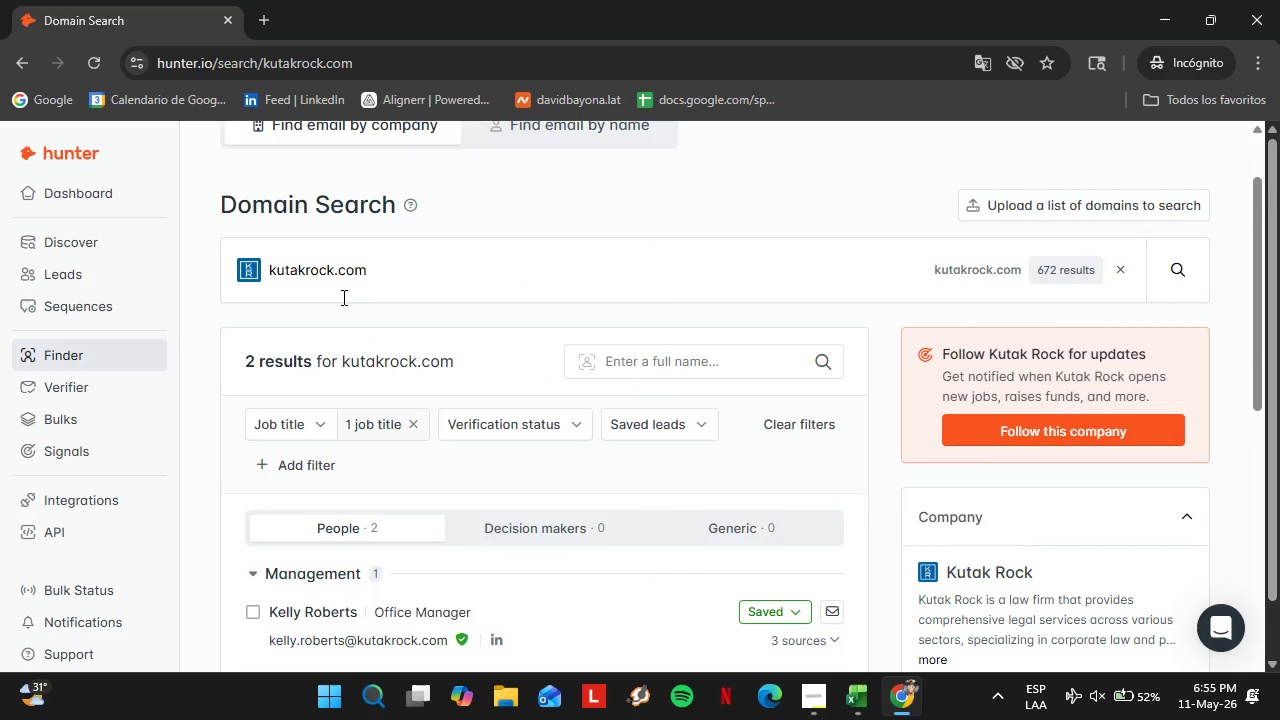 
double_click([340, 276])
 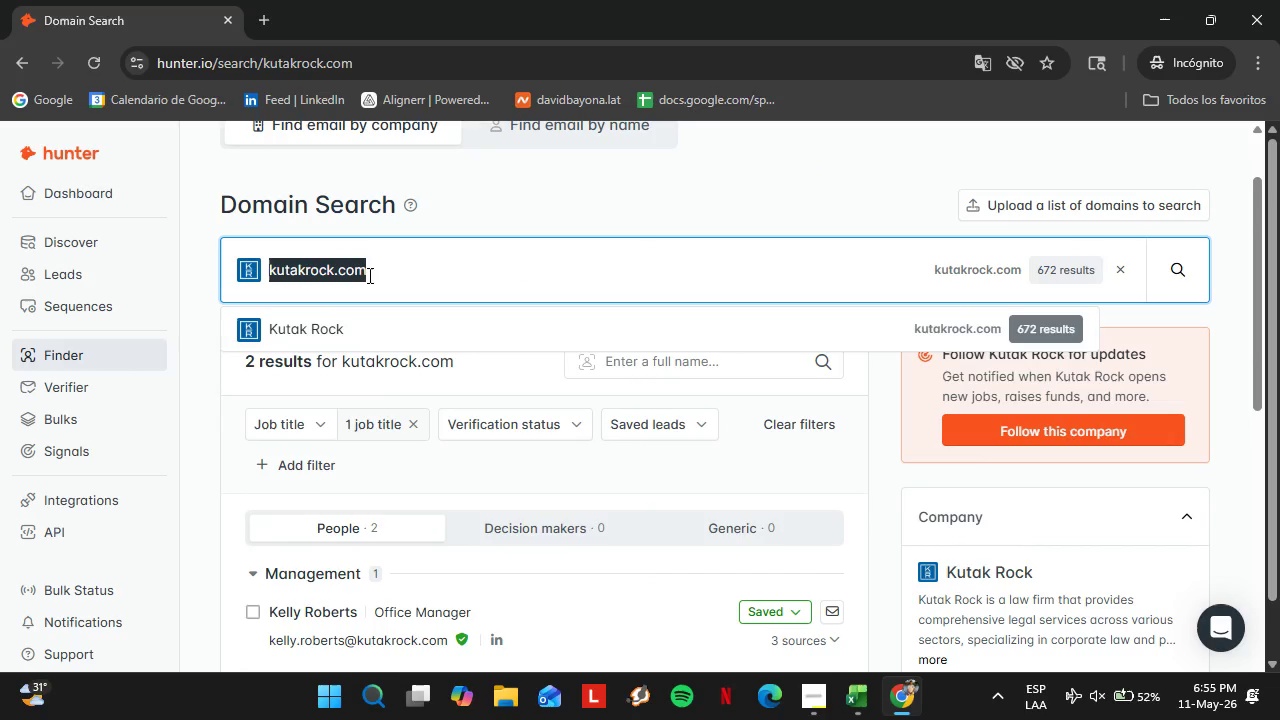 
triple_click([340, 276])
 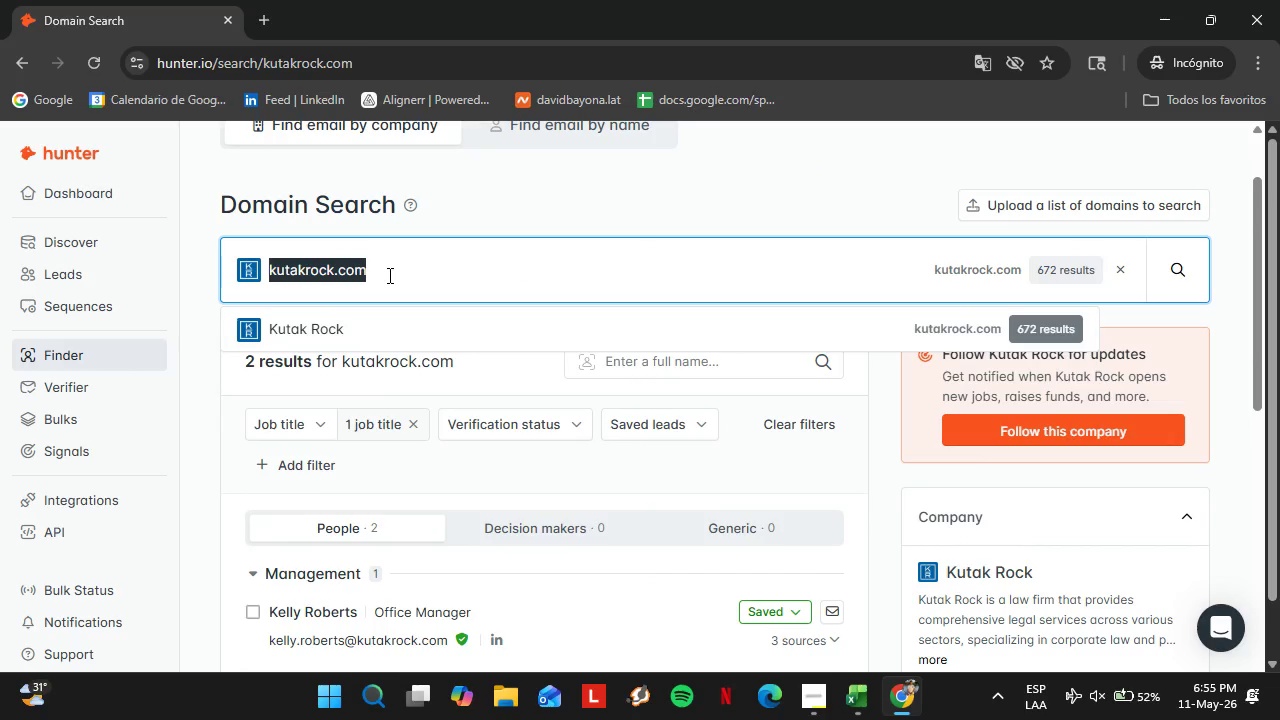 
scroll: coordinate [471, 392], scroll_direction: up, amount: 2.0
 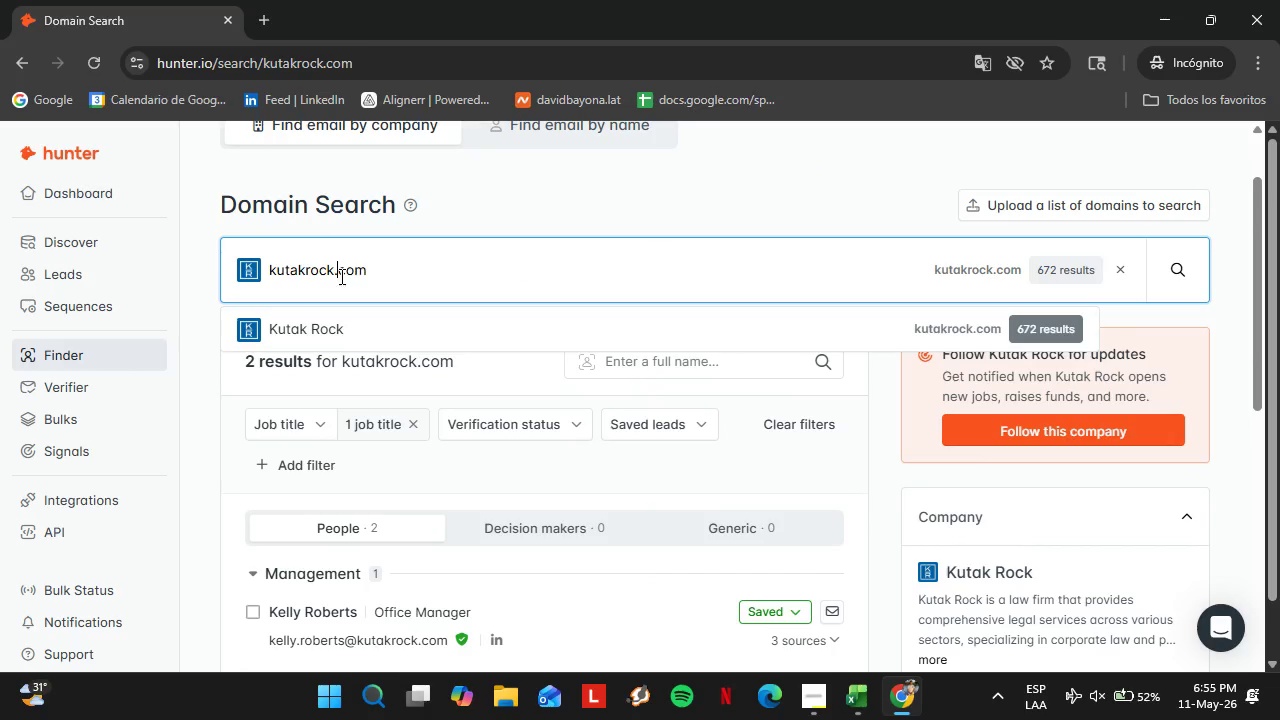 
type(lightfootlaw.com)
 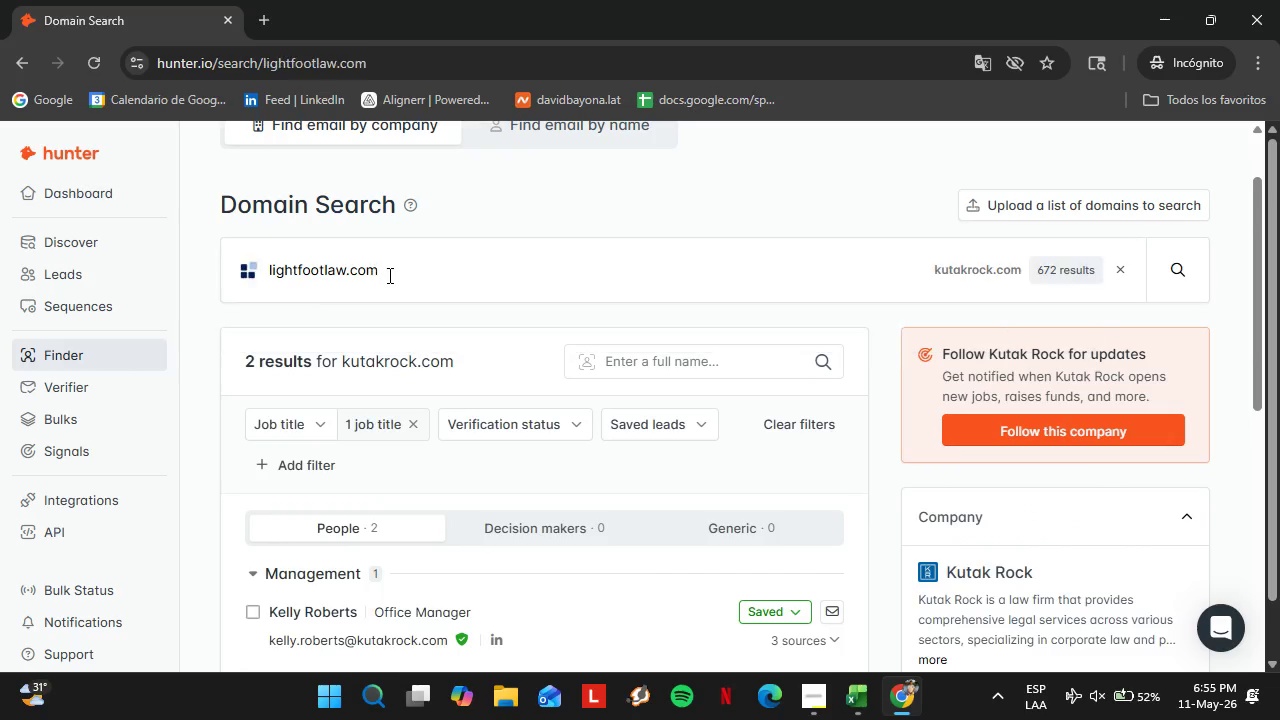 
key(Enter)
 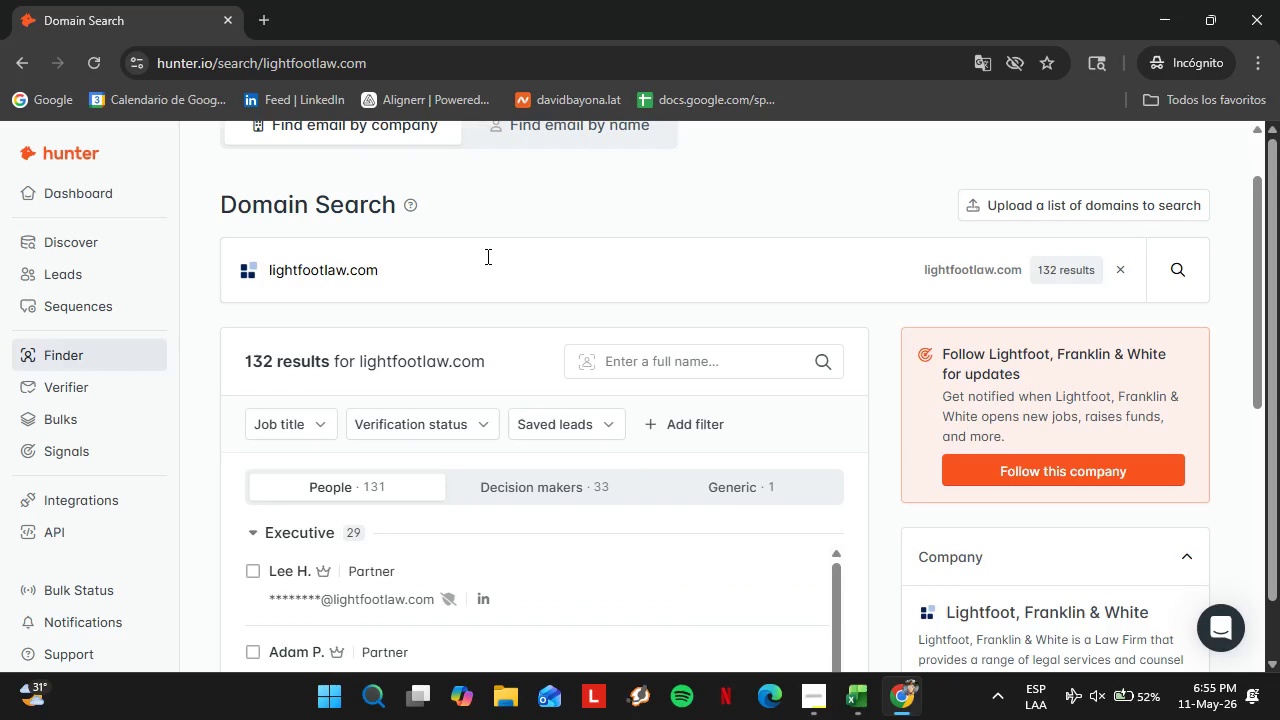 
double_click([318, 249])
 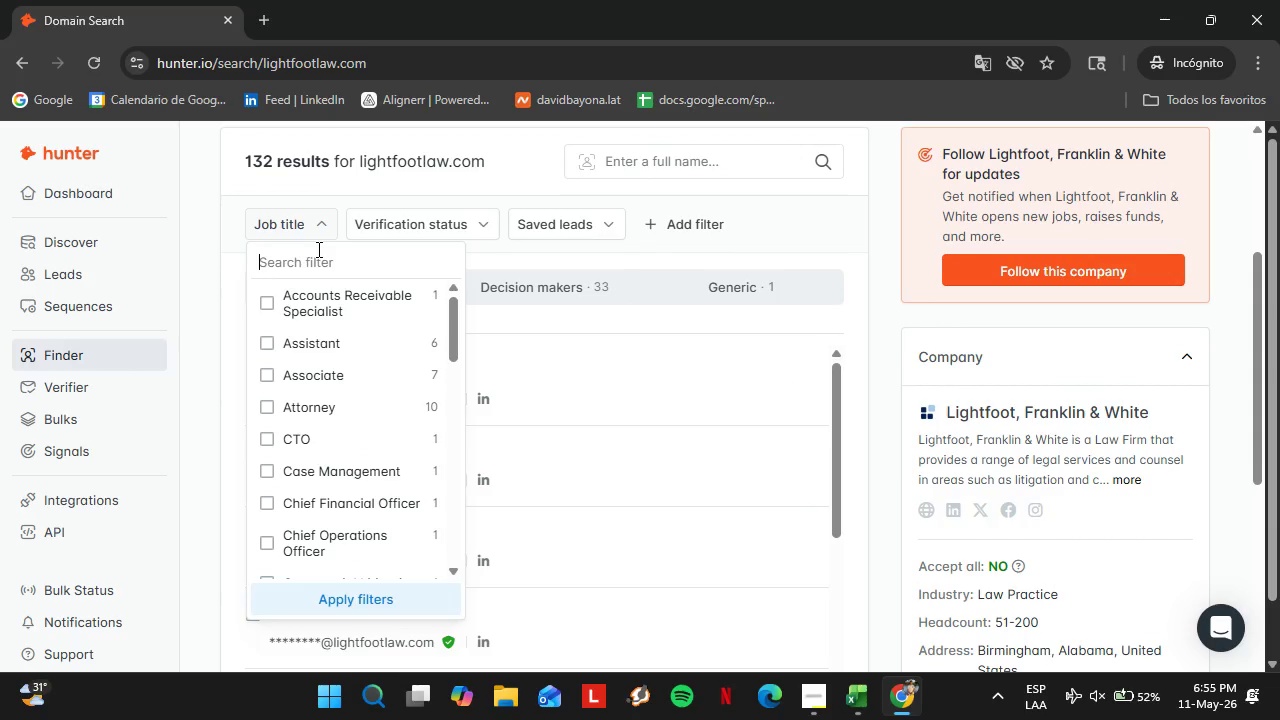 
scroll: coordinate [483, 344], scroll_direction: down, amount: 2.0
 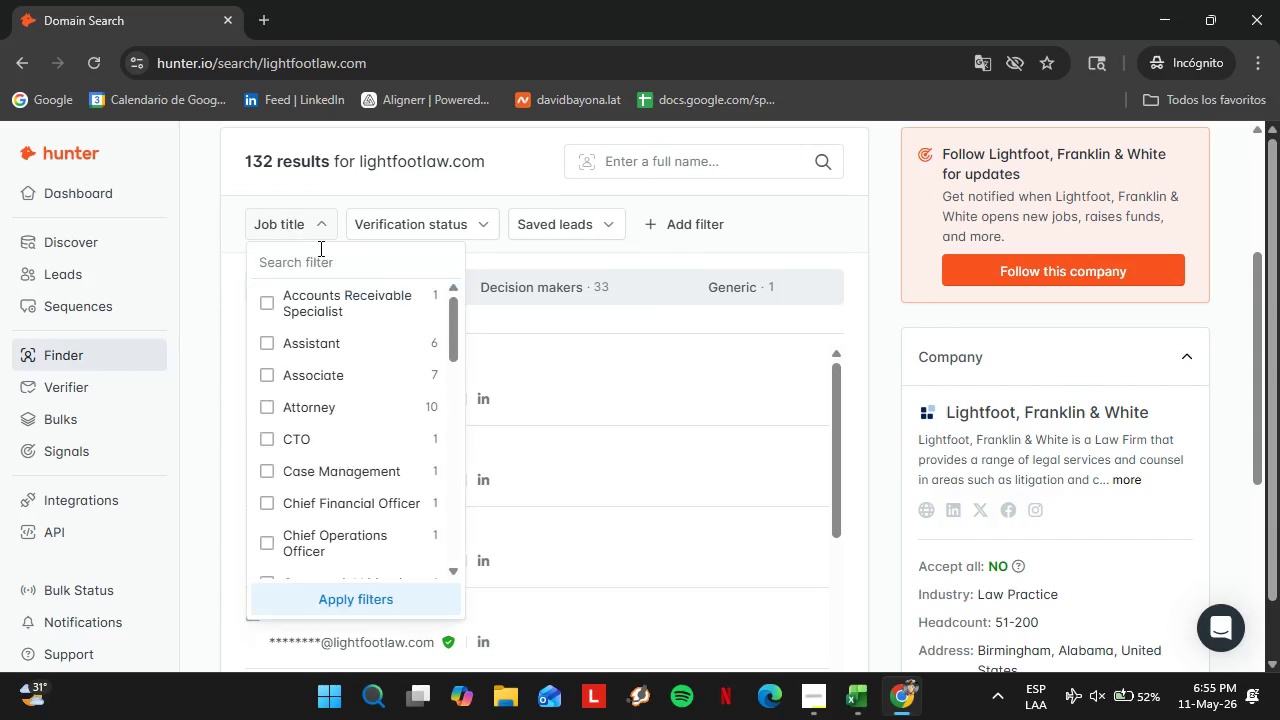 
type(offi)
 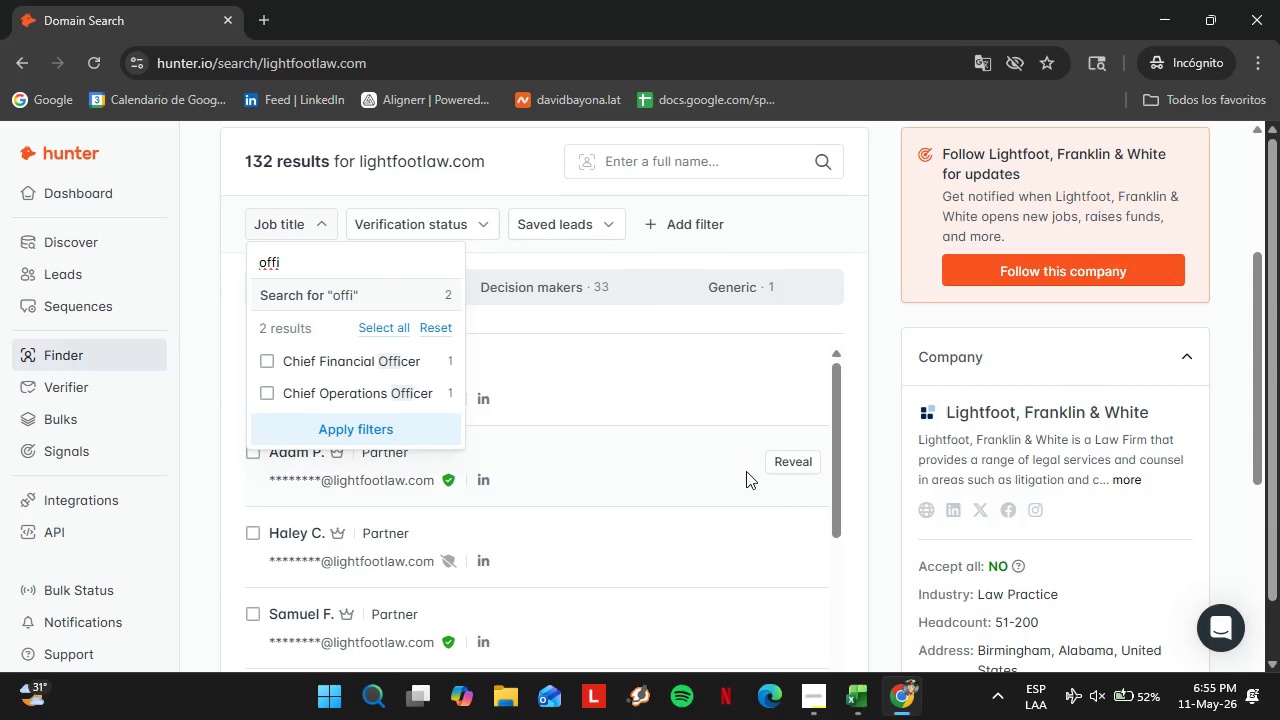 
left_click([816, 467])
 